 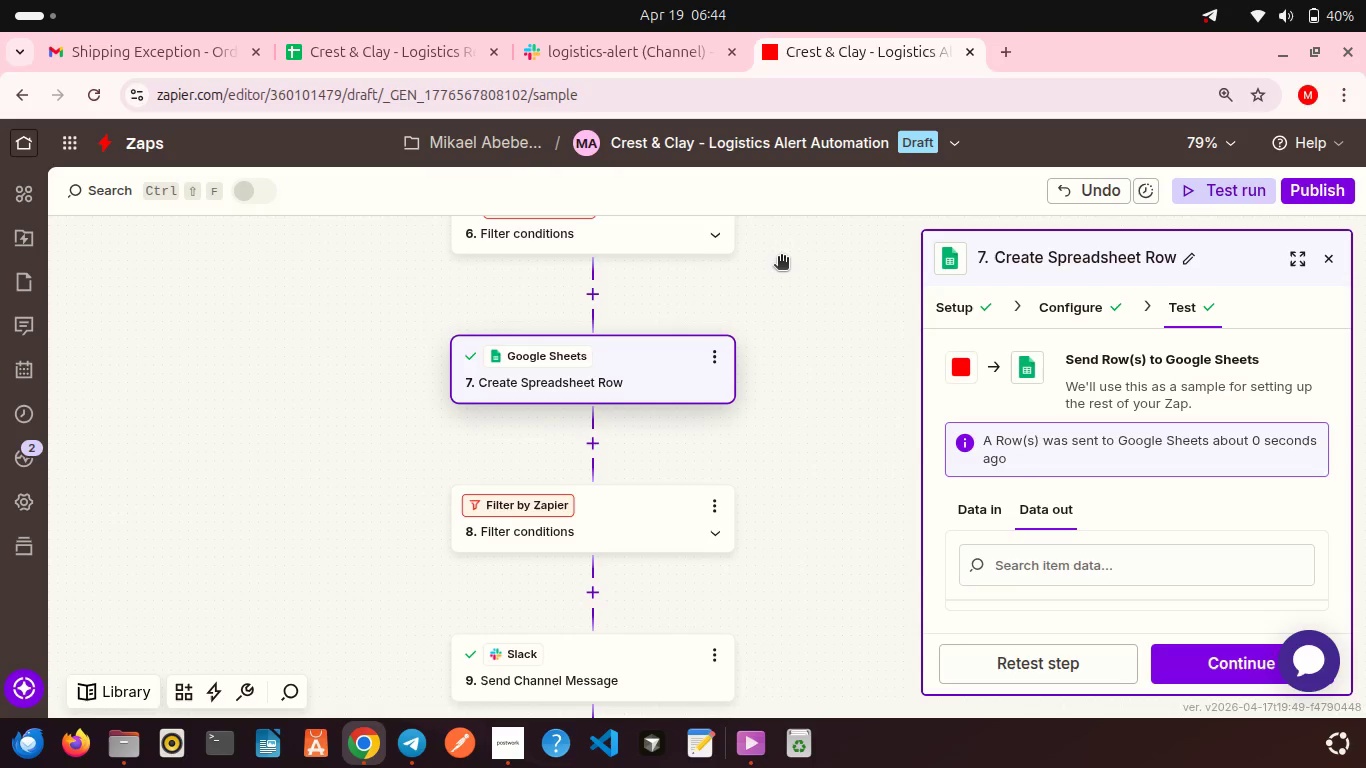 
scroll: coordinate [752, 264], scroll_direction: down, amount: 1.0
 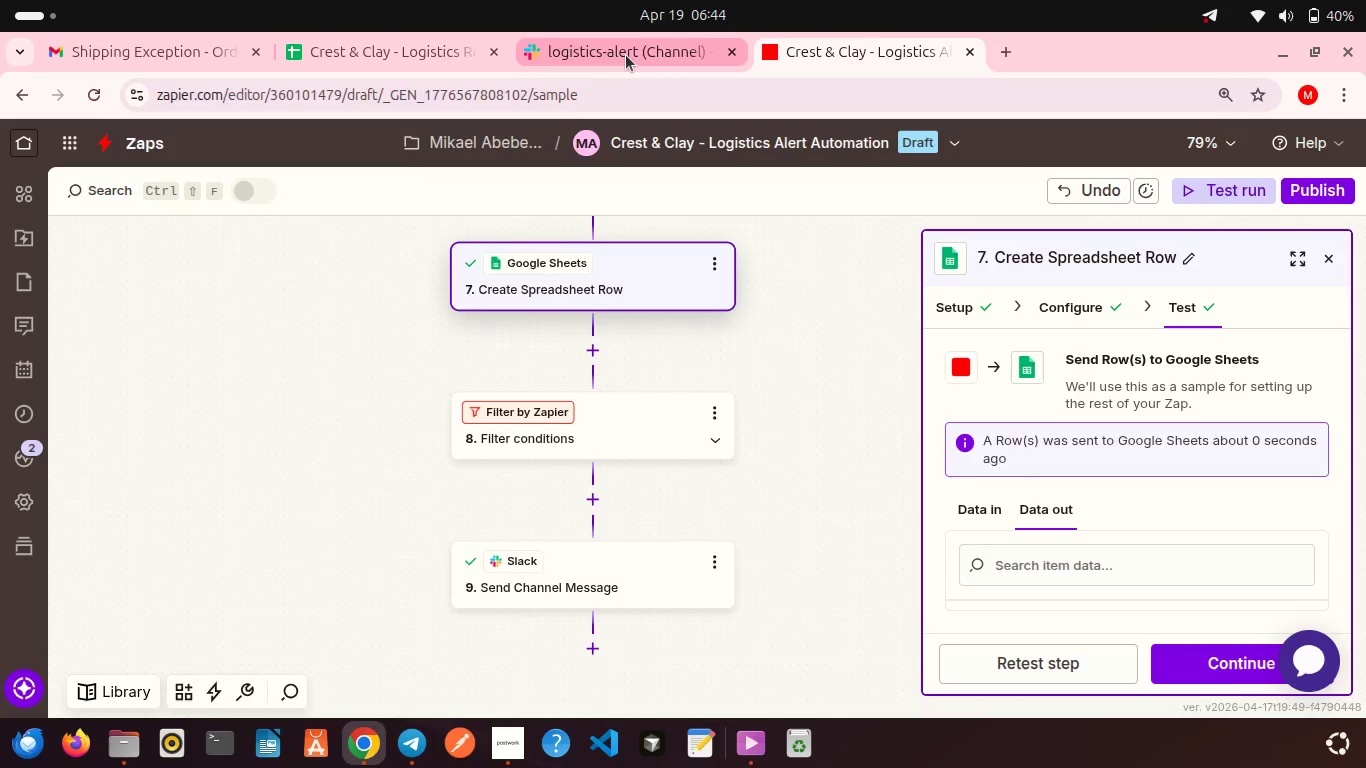 
left_click([626, 55])
 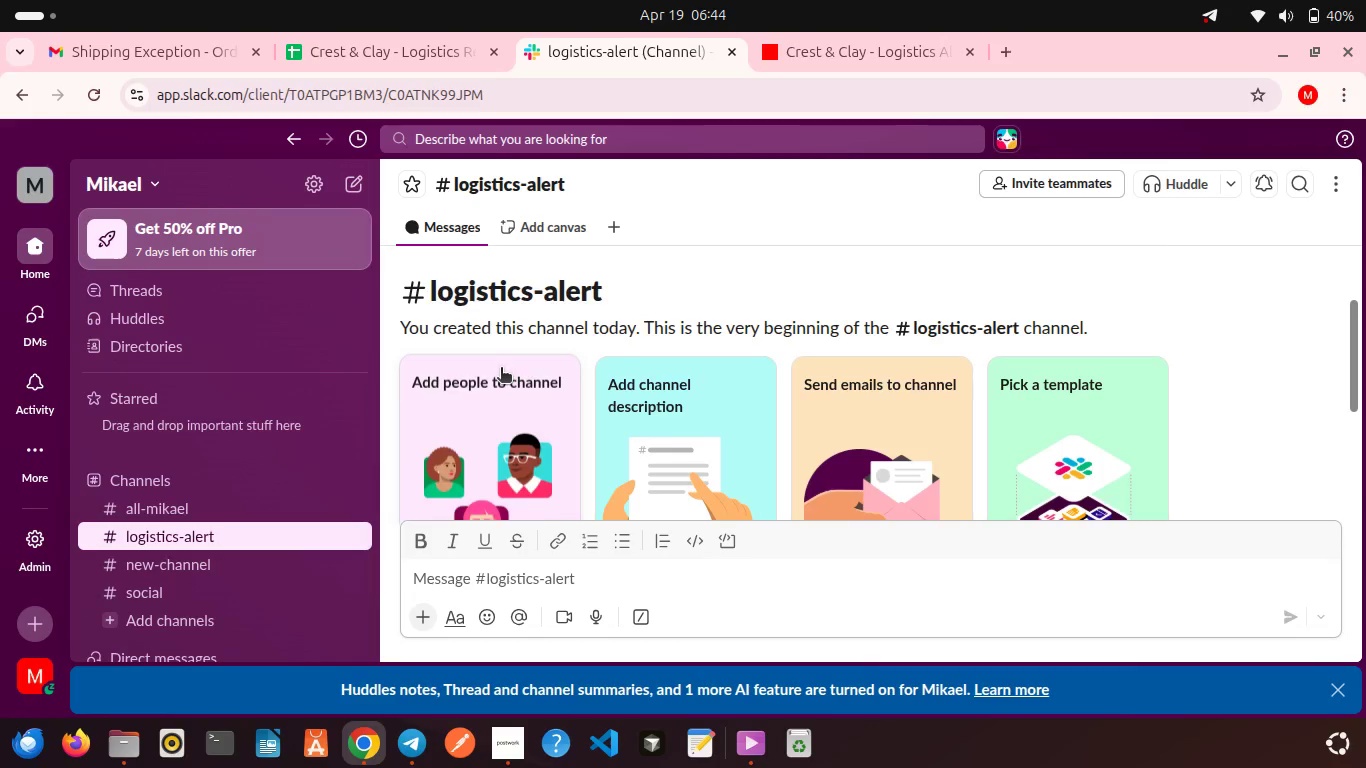 
scroll: coordinate [501, 369], scroll_direction: down, amount: 10.0
 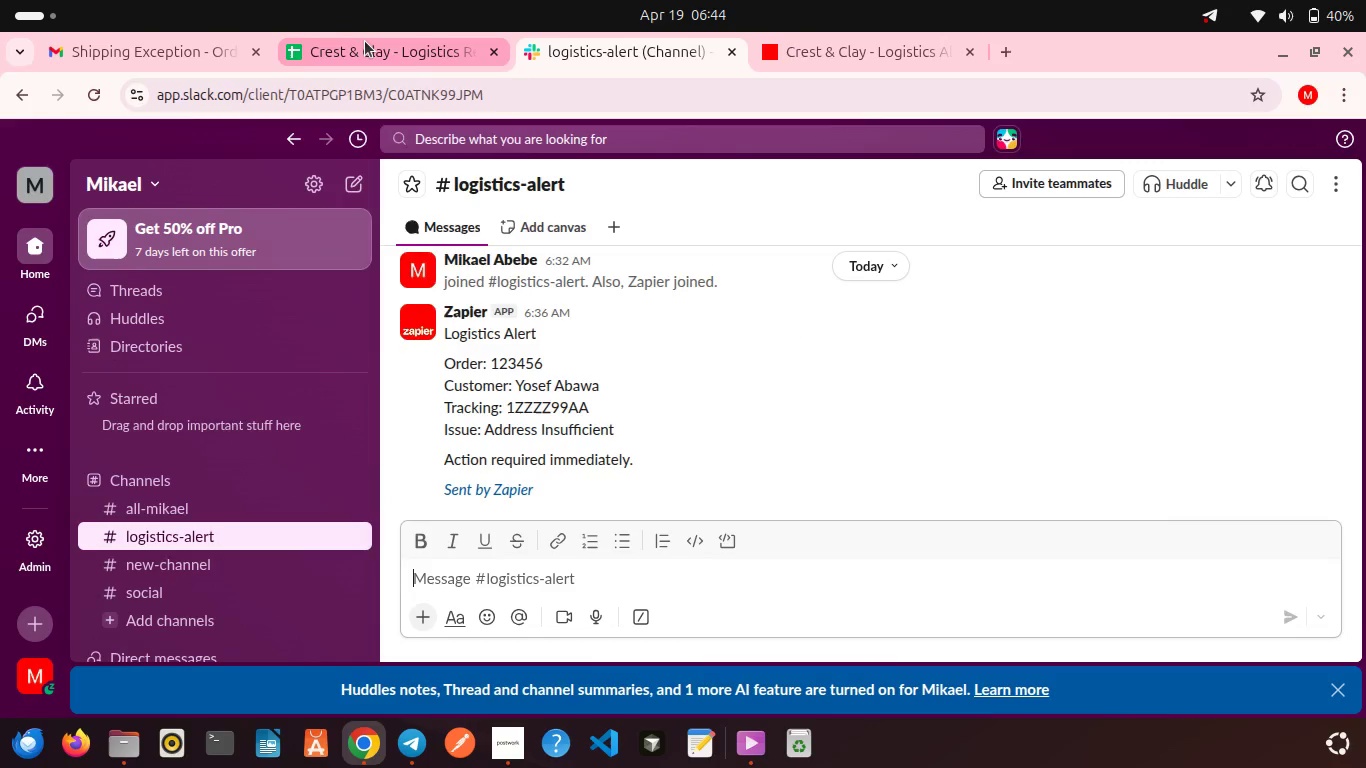 
left_click([156, 55])
 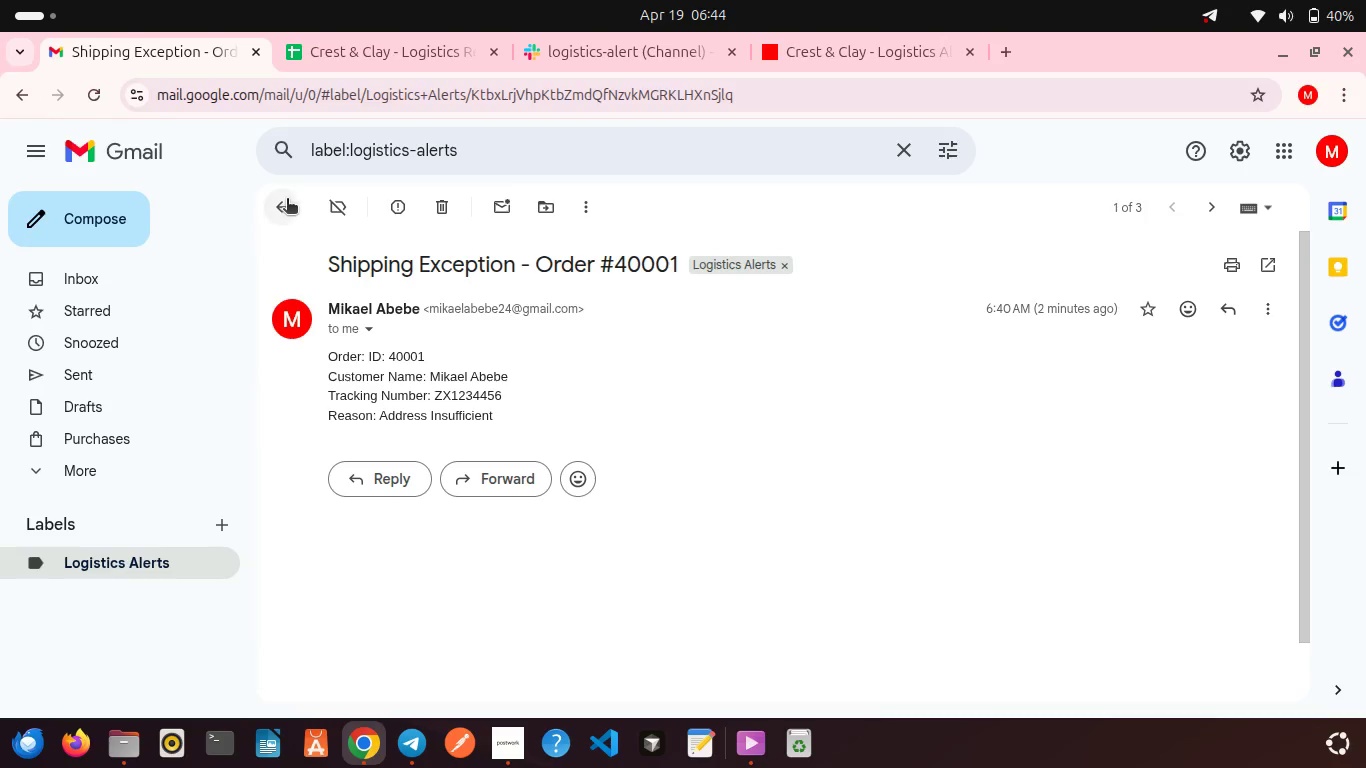 
left_click([287, 200])
 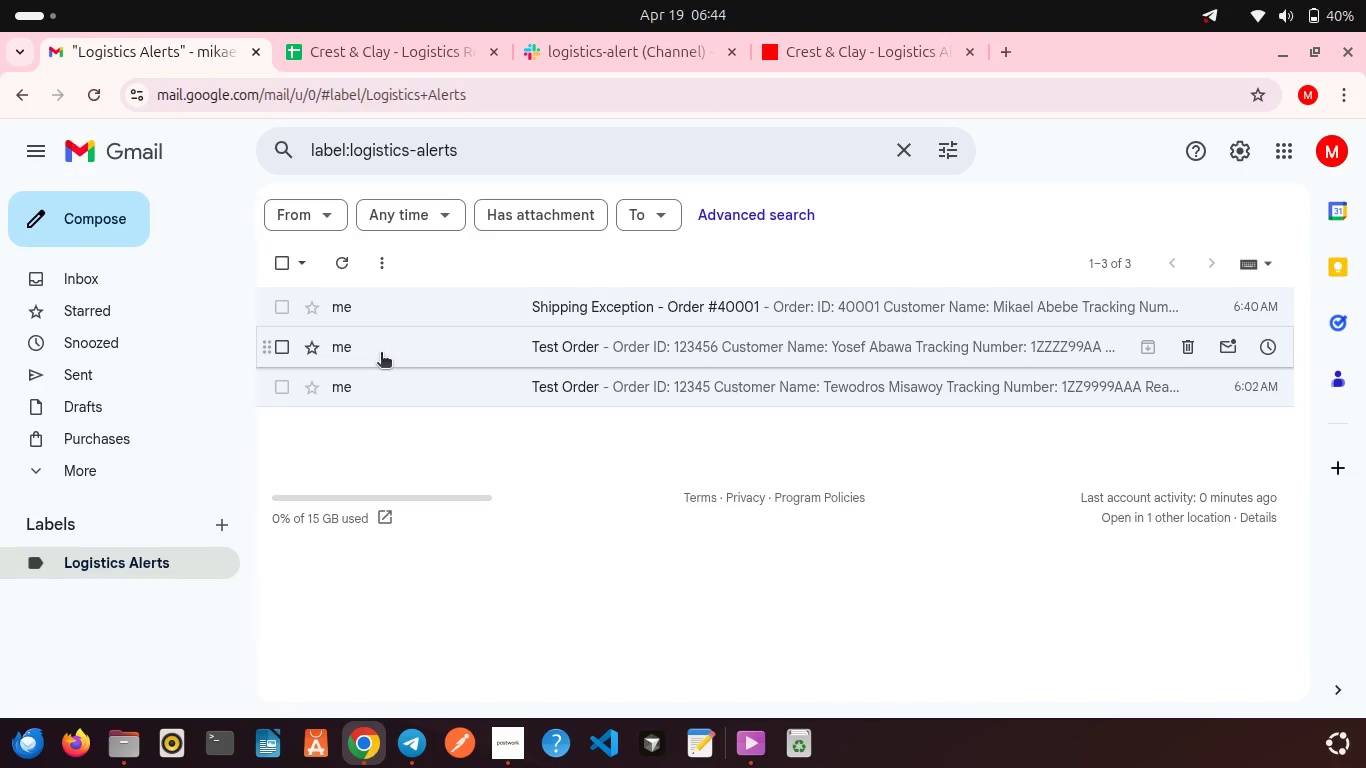 
wait(37.38)
 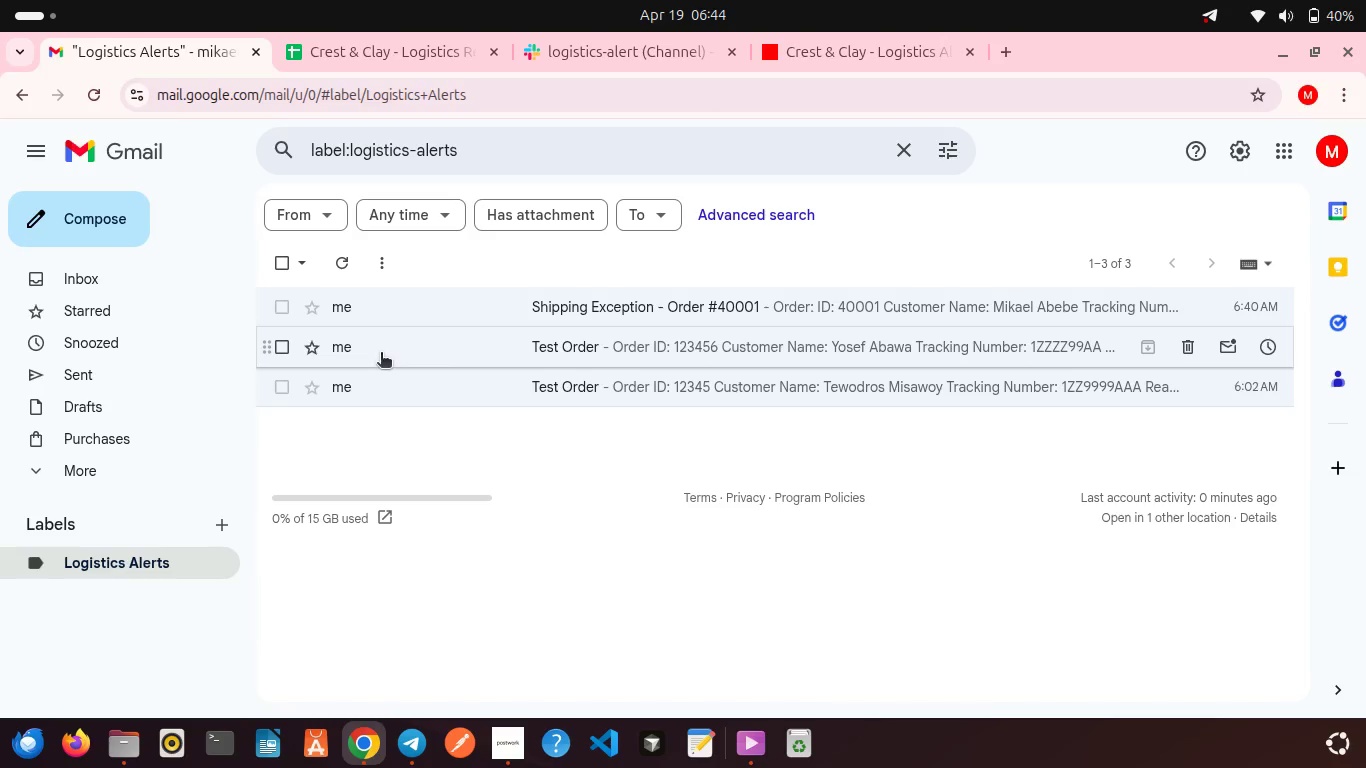 
left_click([810, 47])
 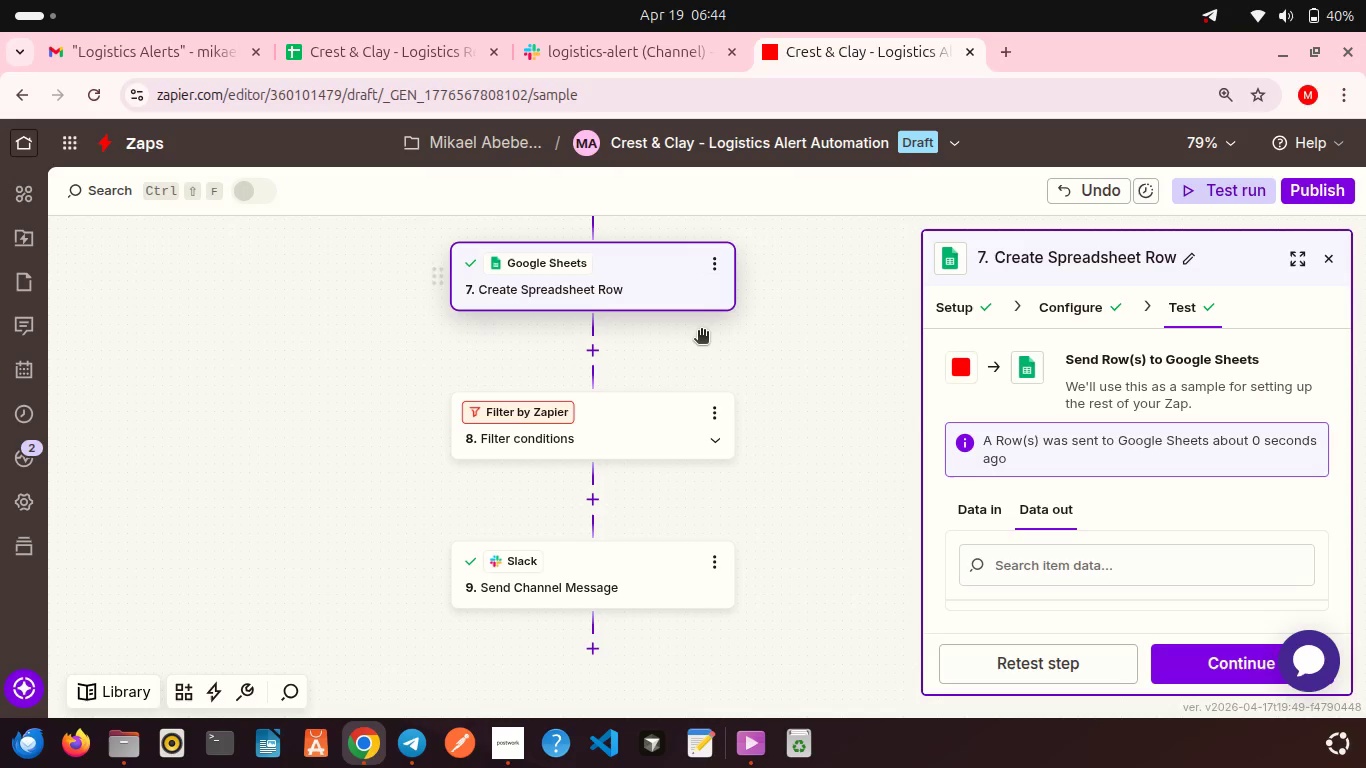 
scroll: coordinate [701, 332], scroll_direction: down, amount: 1.0
 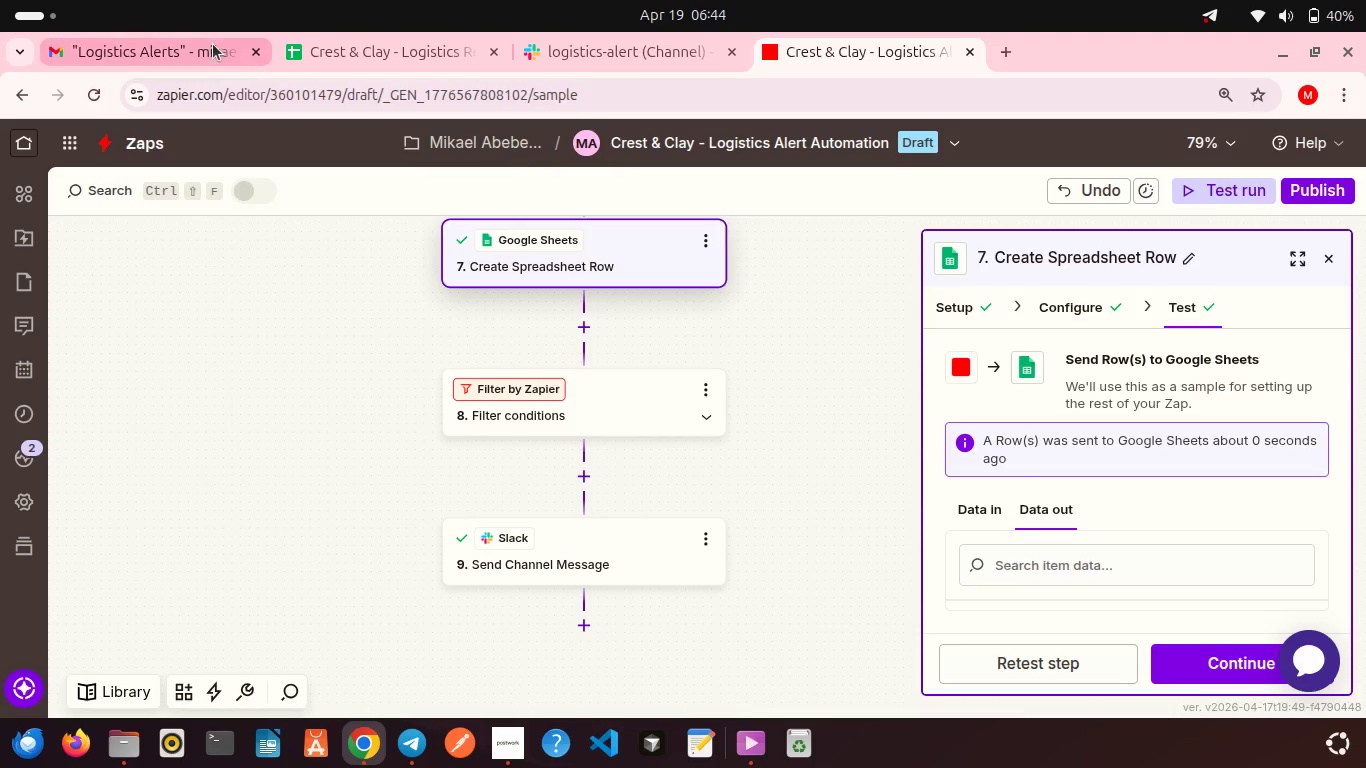 
left_click([207, 42])
 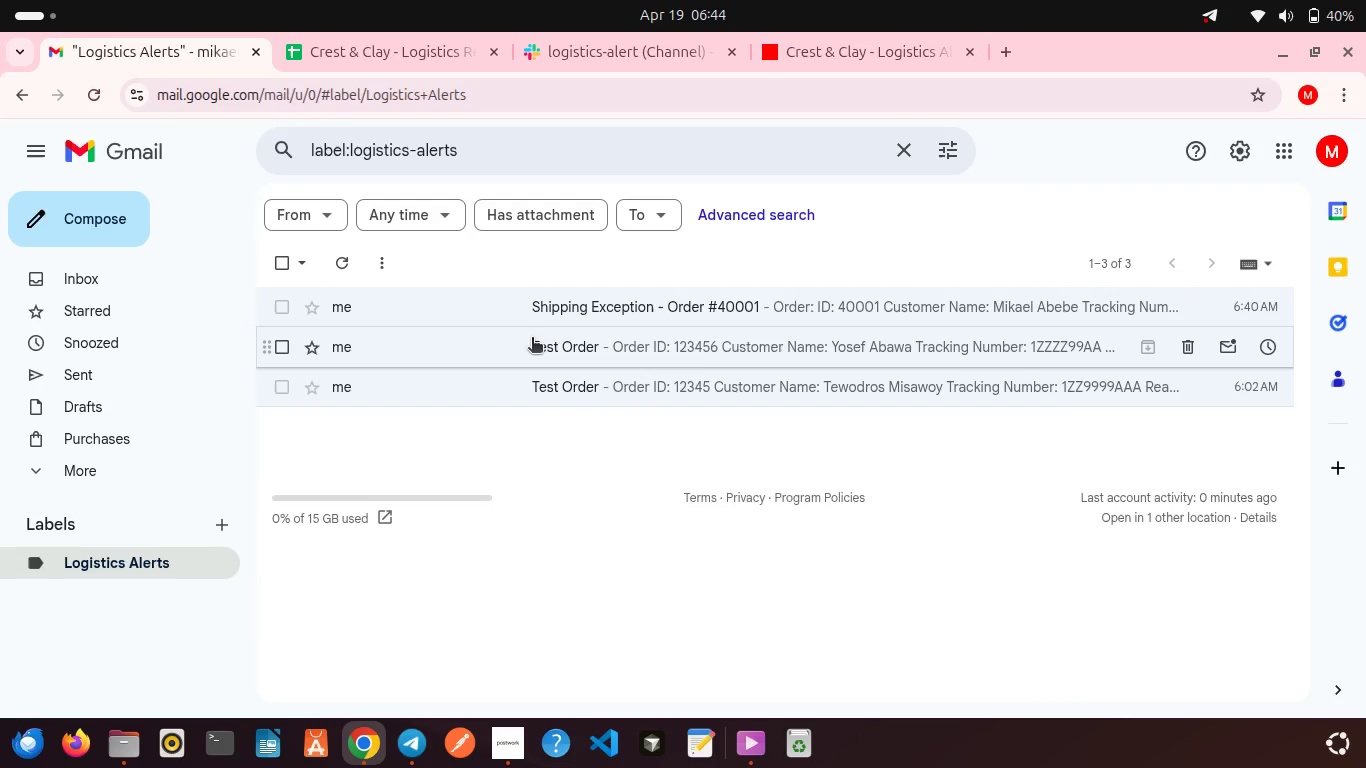 
left_click([532, 339])
 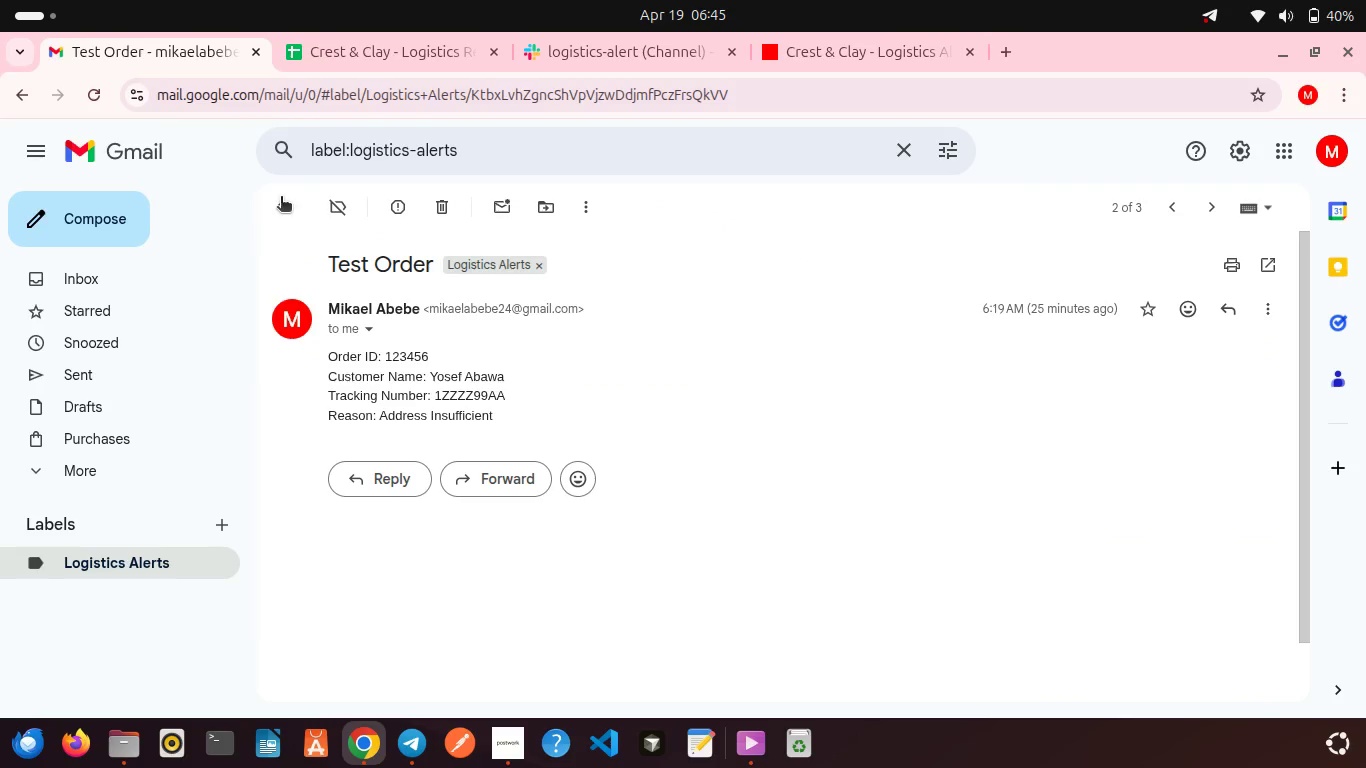 
left_click([281, 198])
 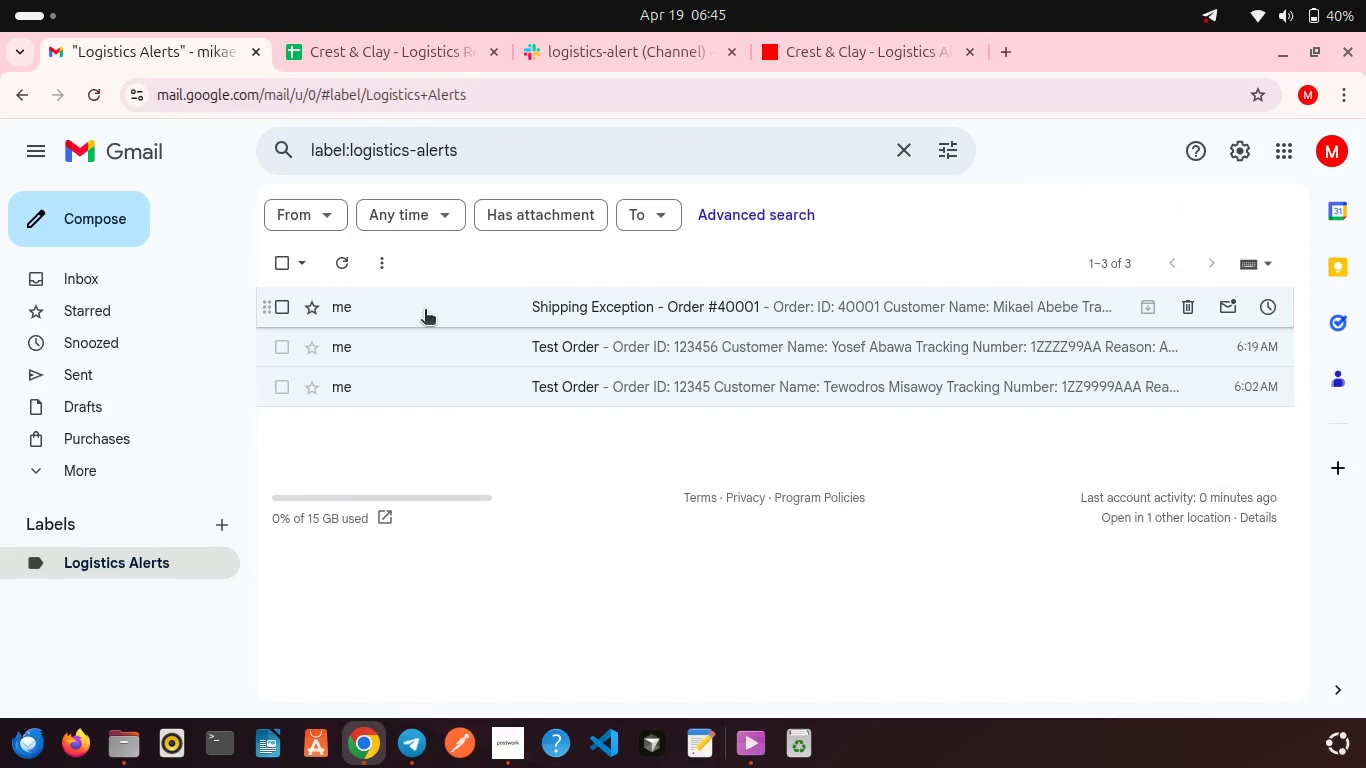 
left_click([425, 311])
 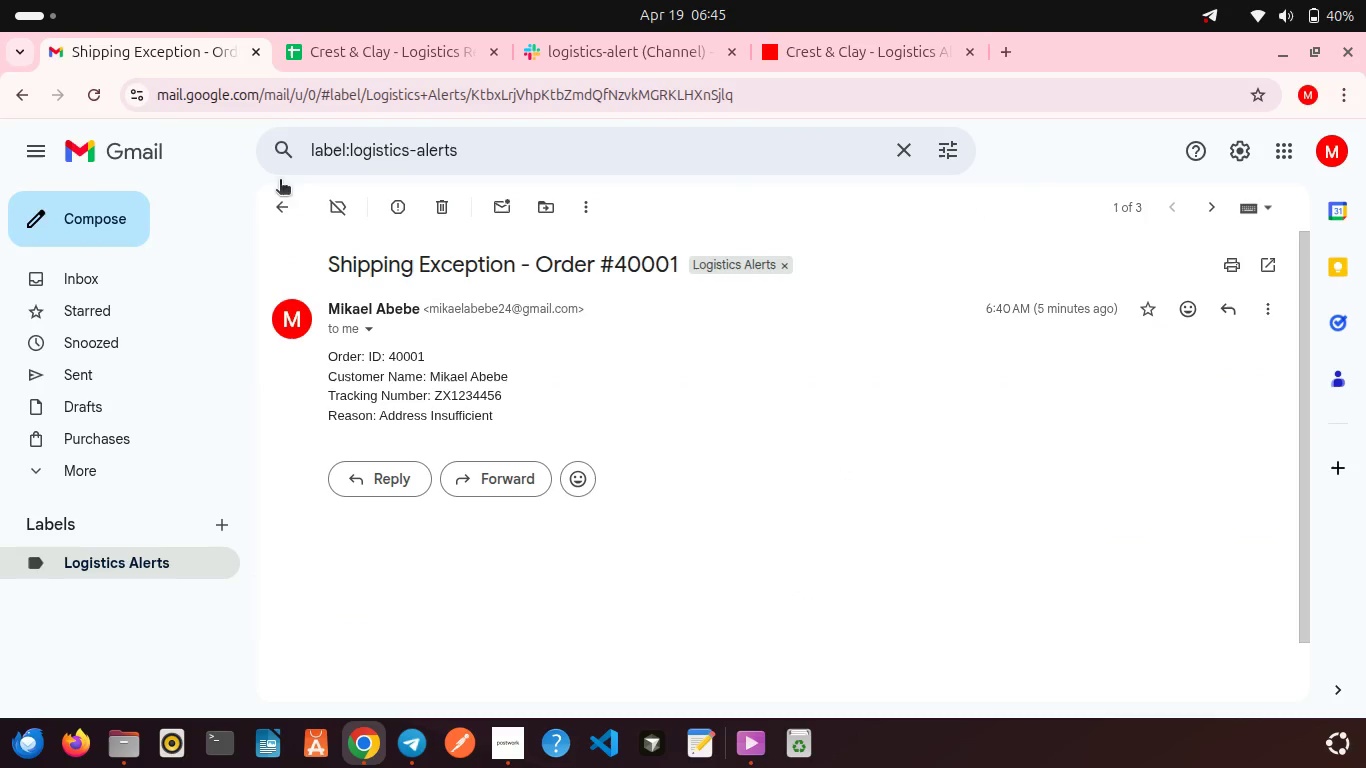 
left_click([95, 227])
 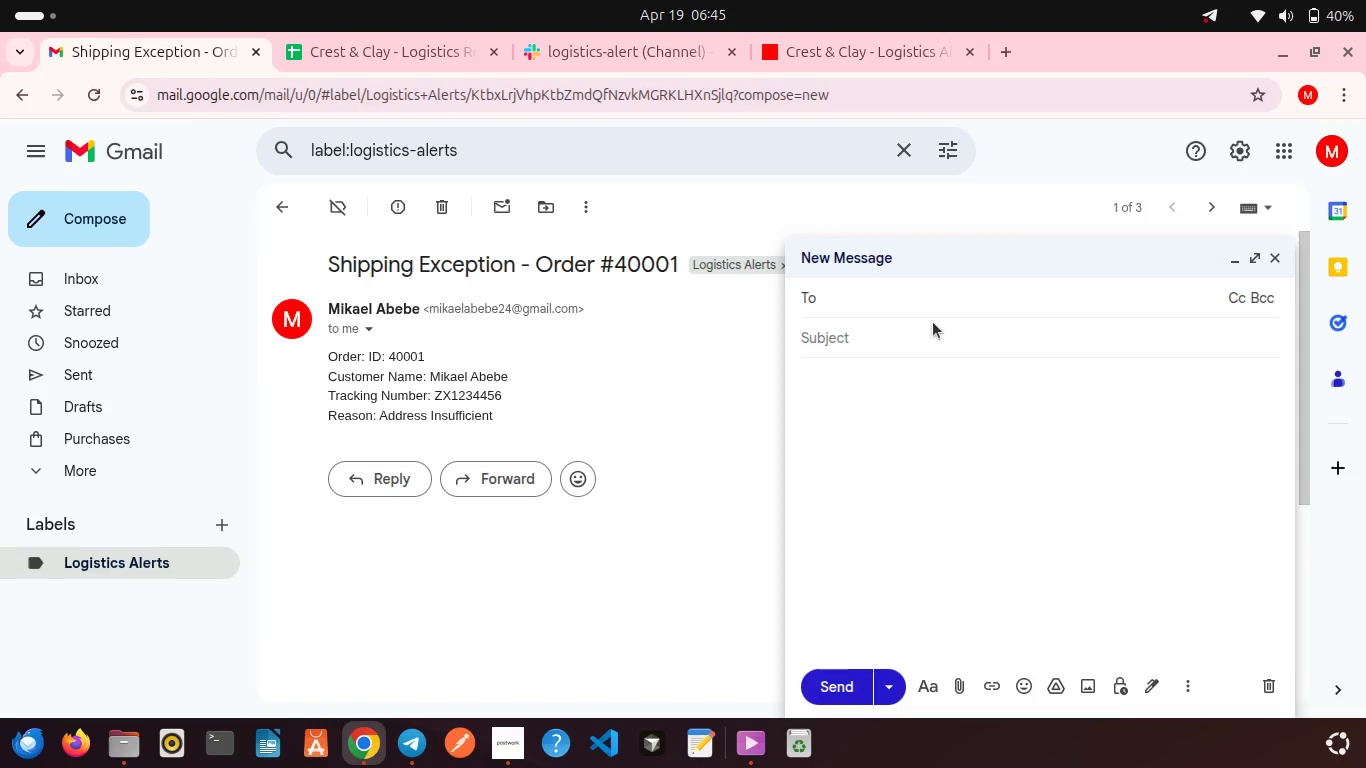 
left_click([894, 305])
 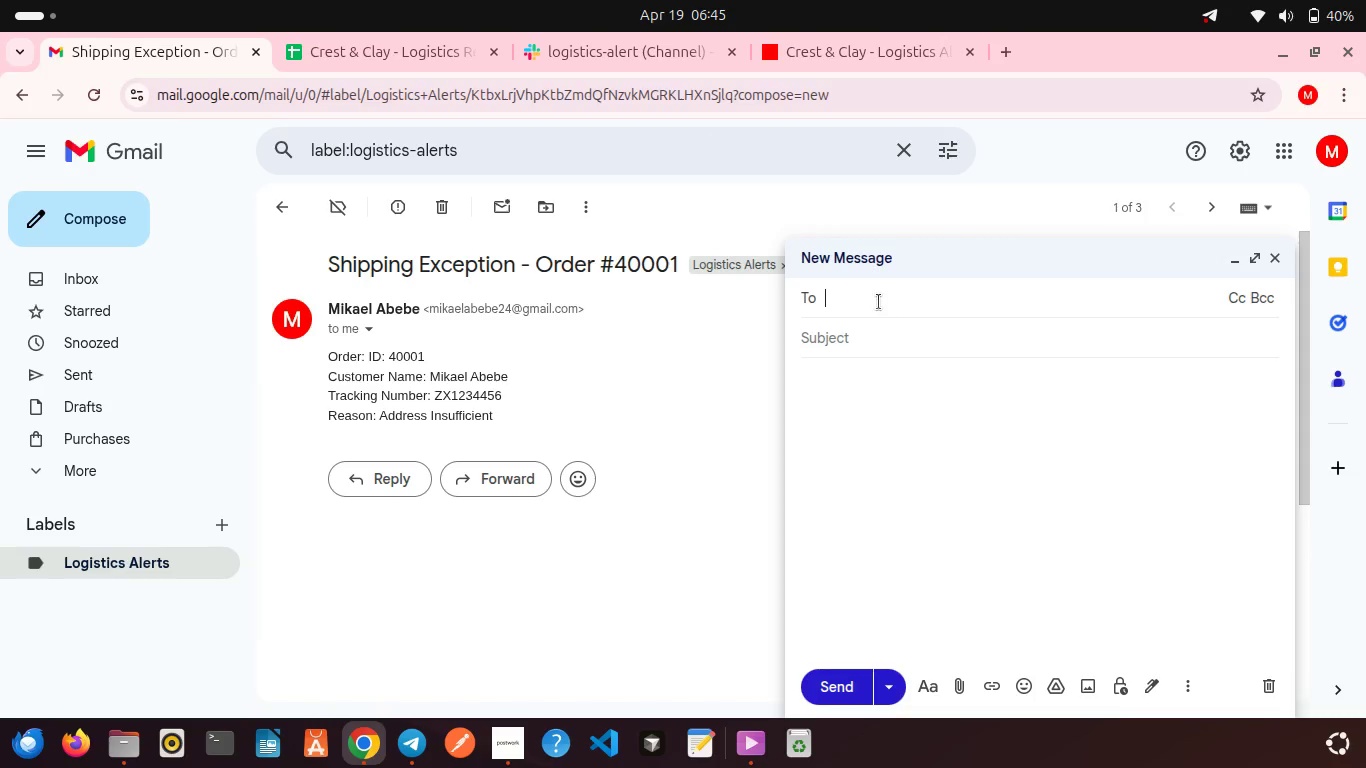 
left_click([879, 302])
 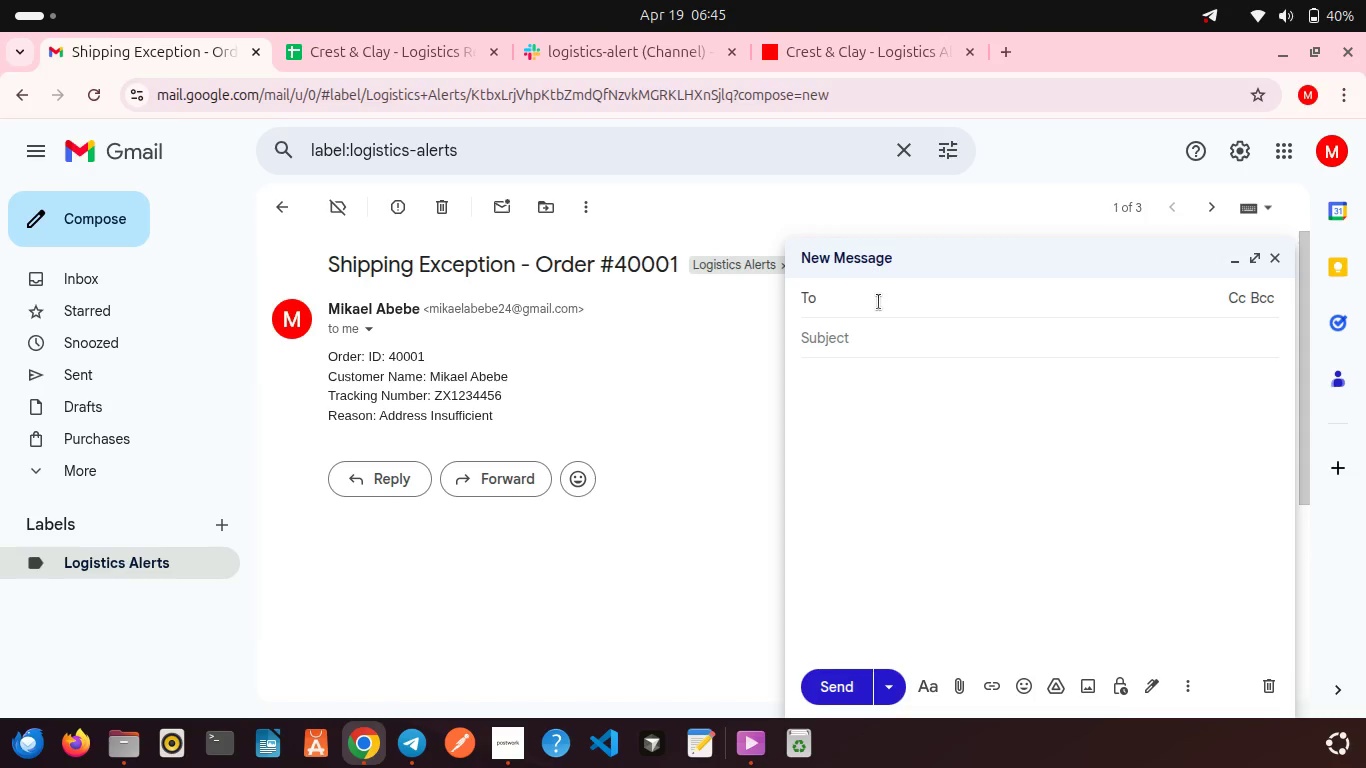 
key(M)
 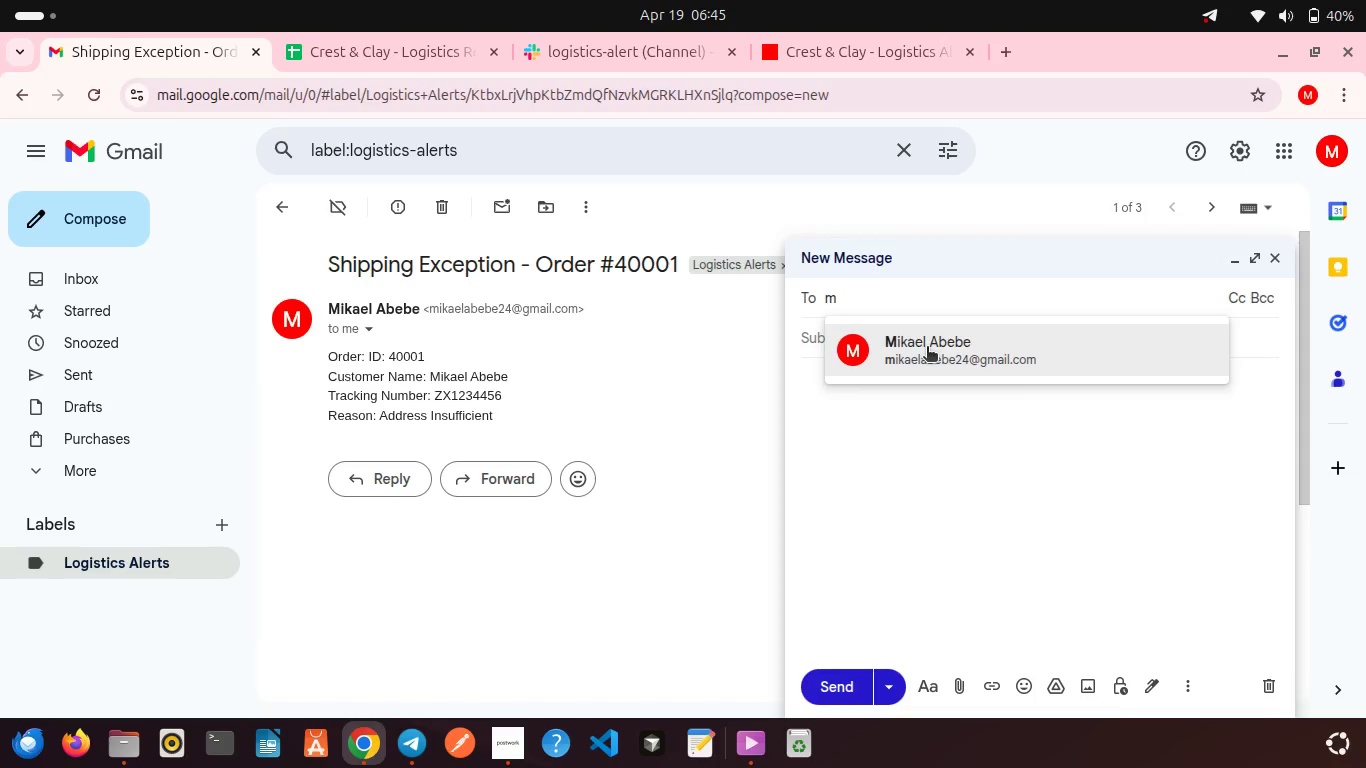 
left_click([927, 348])
 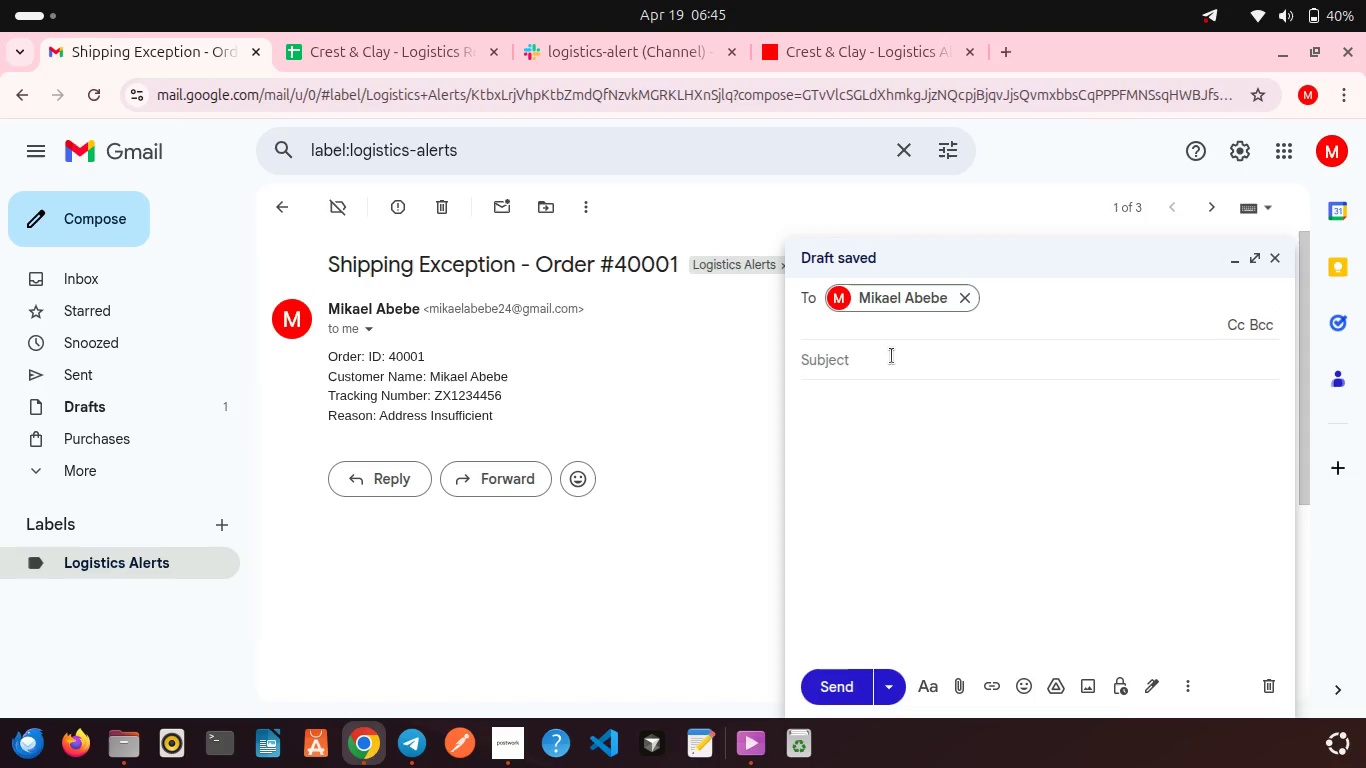 
left_click([892, 356])
 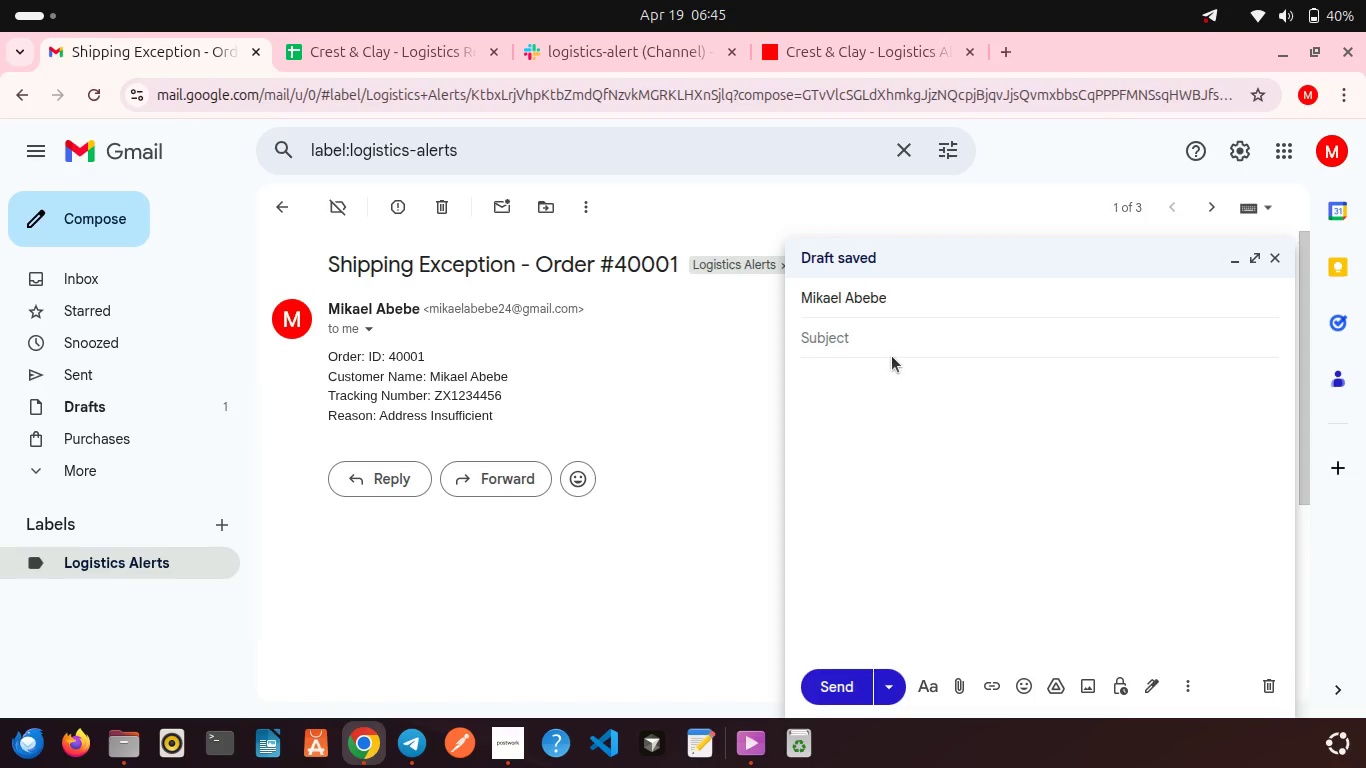 
type(Shipping Exception - Order #40002)
 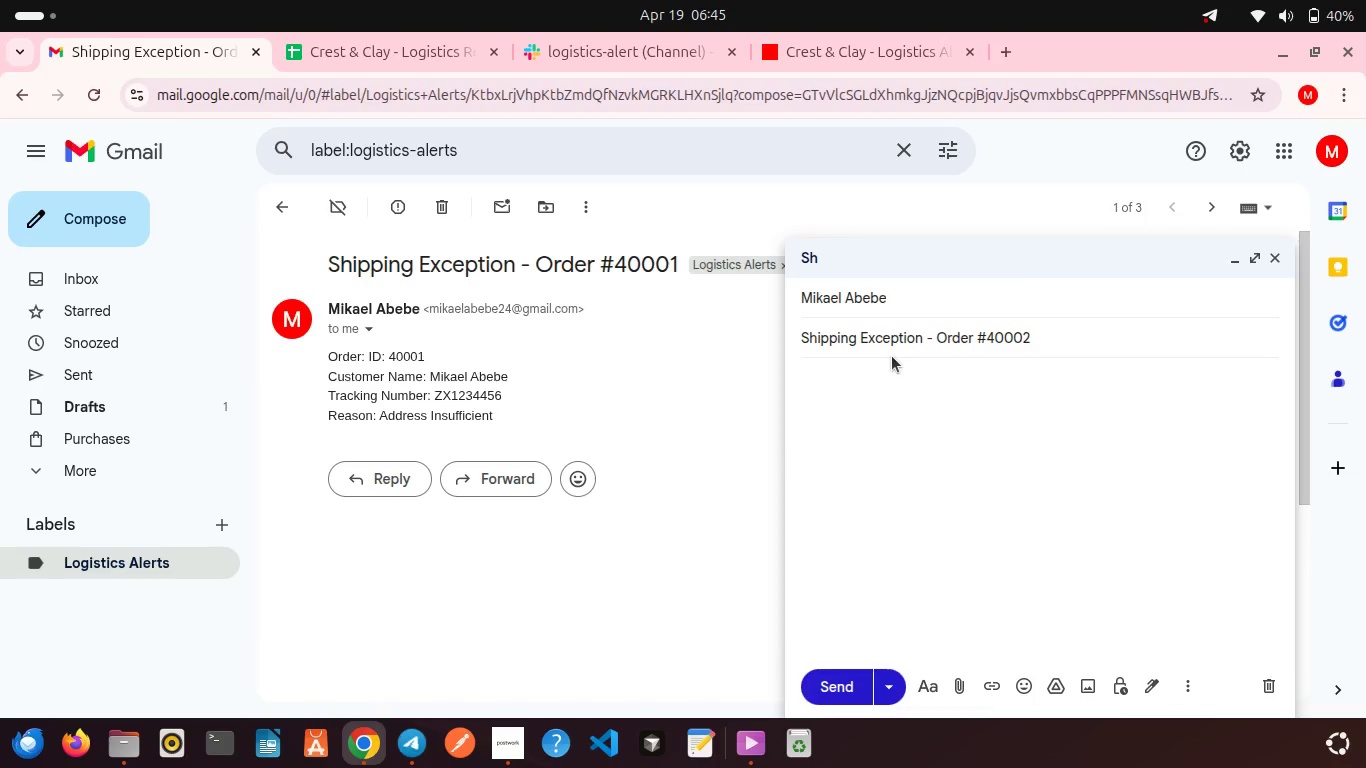 
left_click([889, 388])
 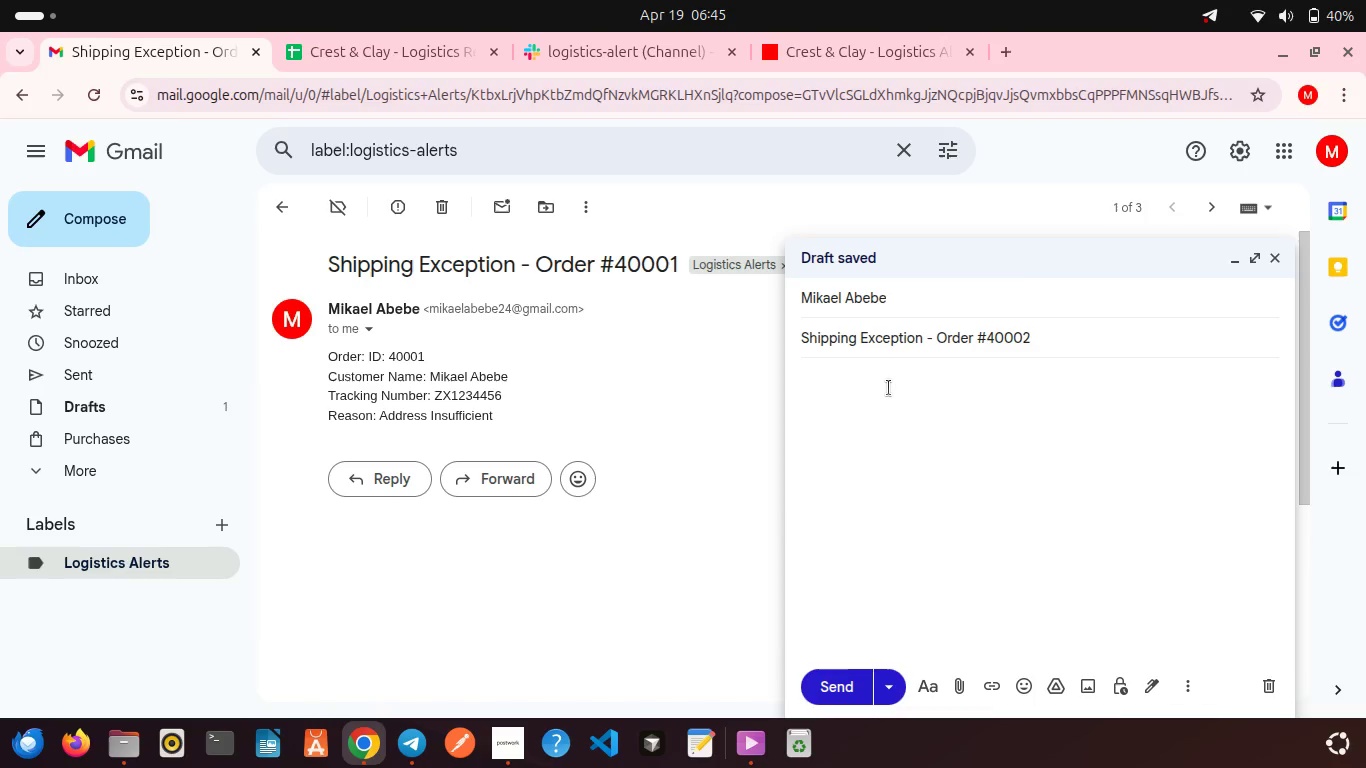 
type(Order ID: 40002)
 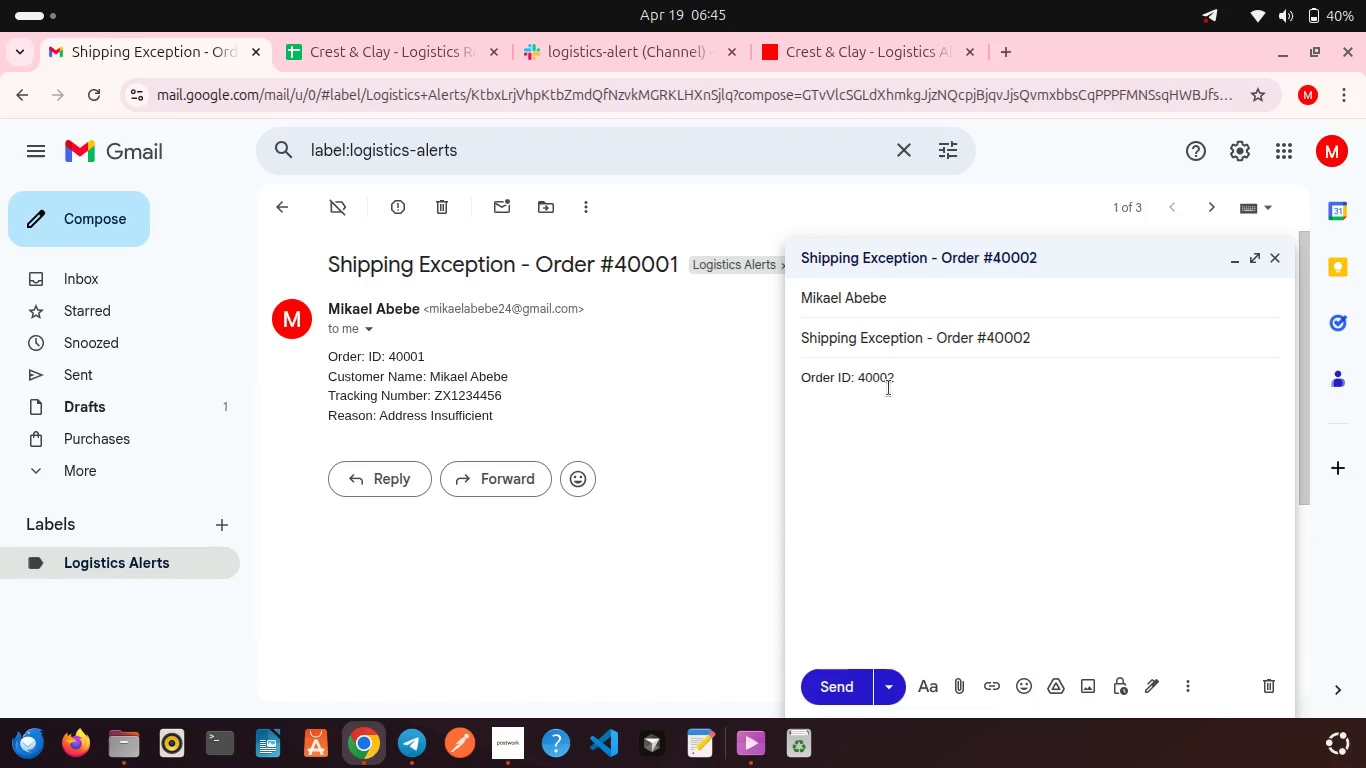 
key(Enter)
 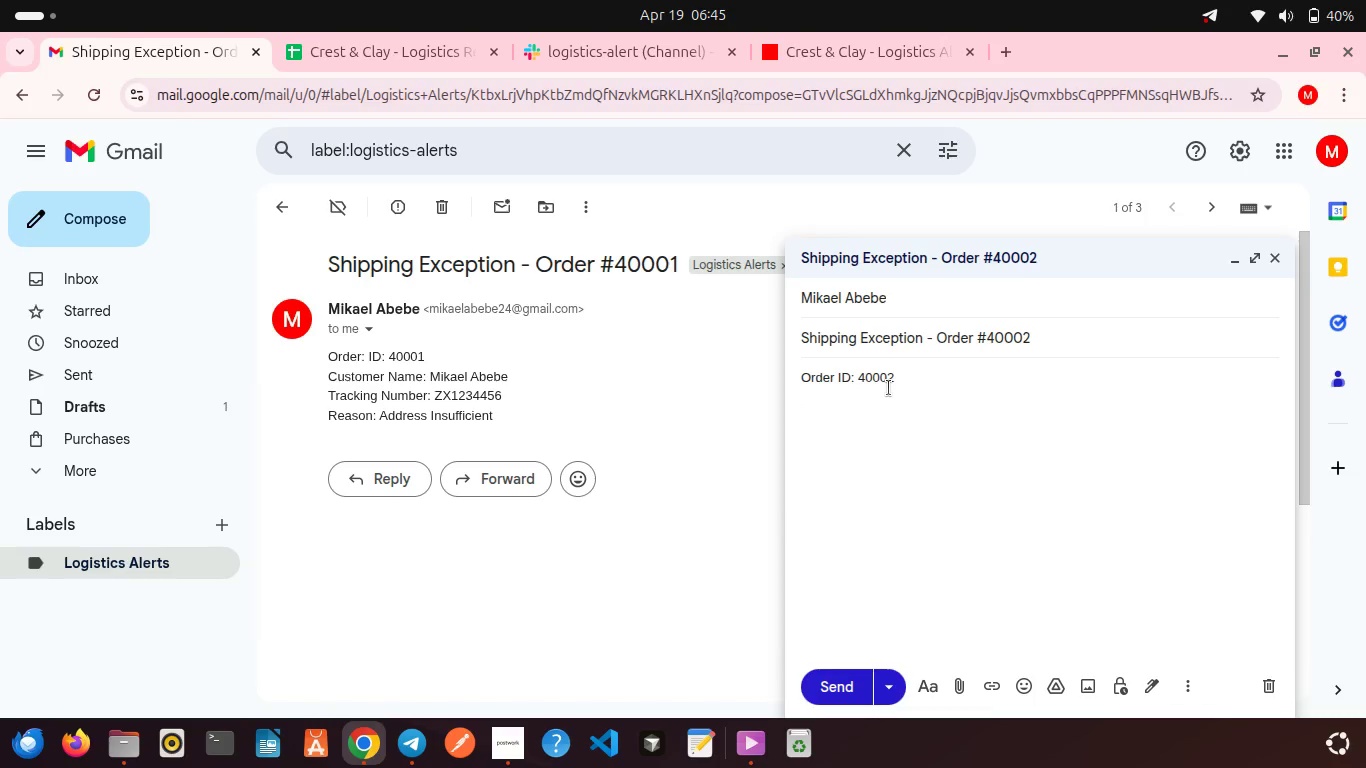 
type(Customer Name: Shewa)
key(Backspace)
key(Backspace)
key(Backspace)
key(Backspace)
key(Backspace)
type(Ephrem Asdegdign)
 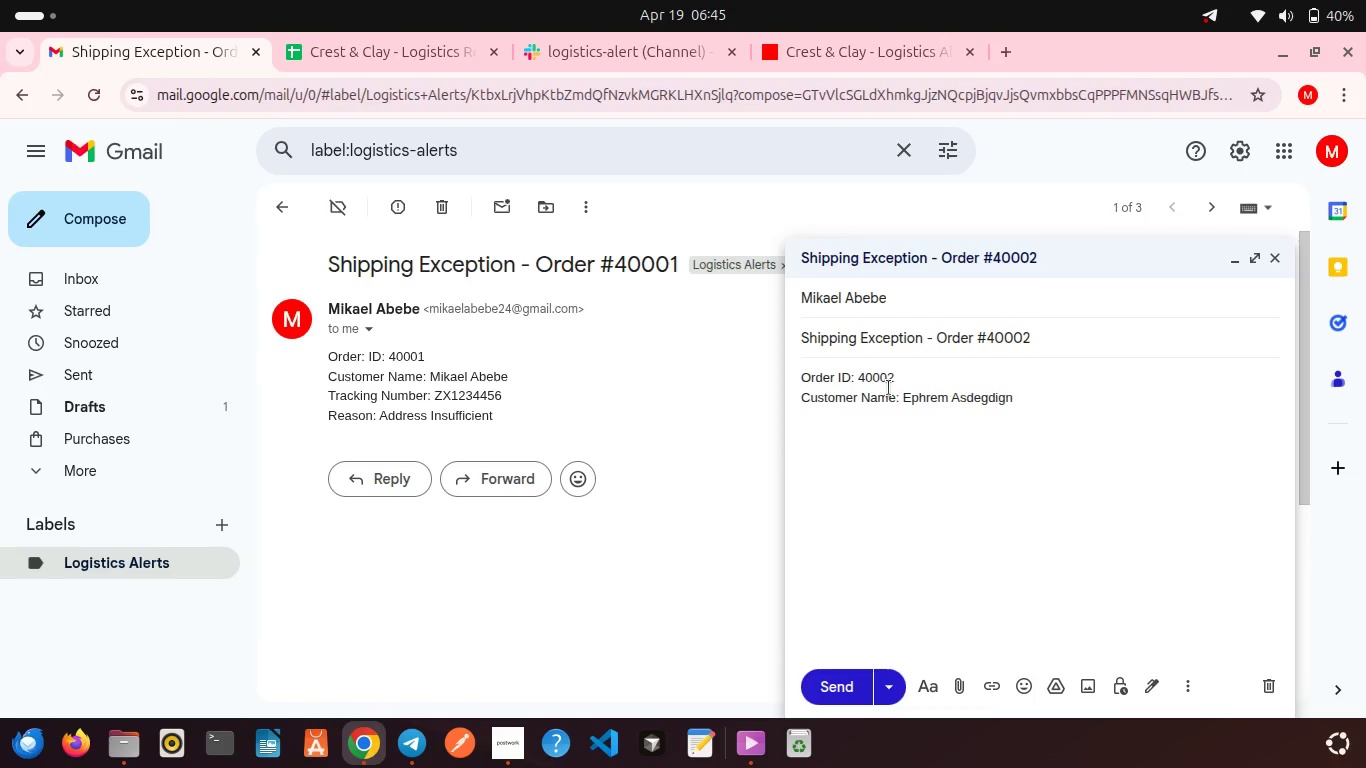 
key(Enter)
 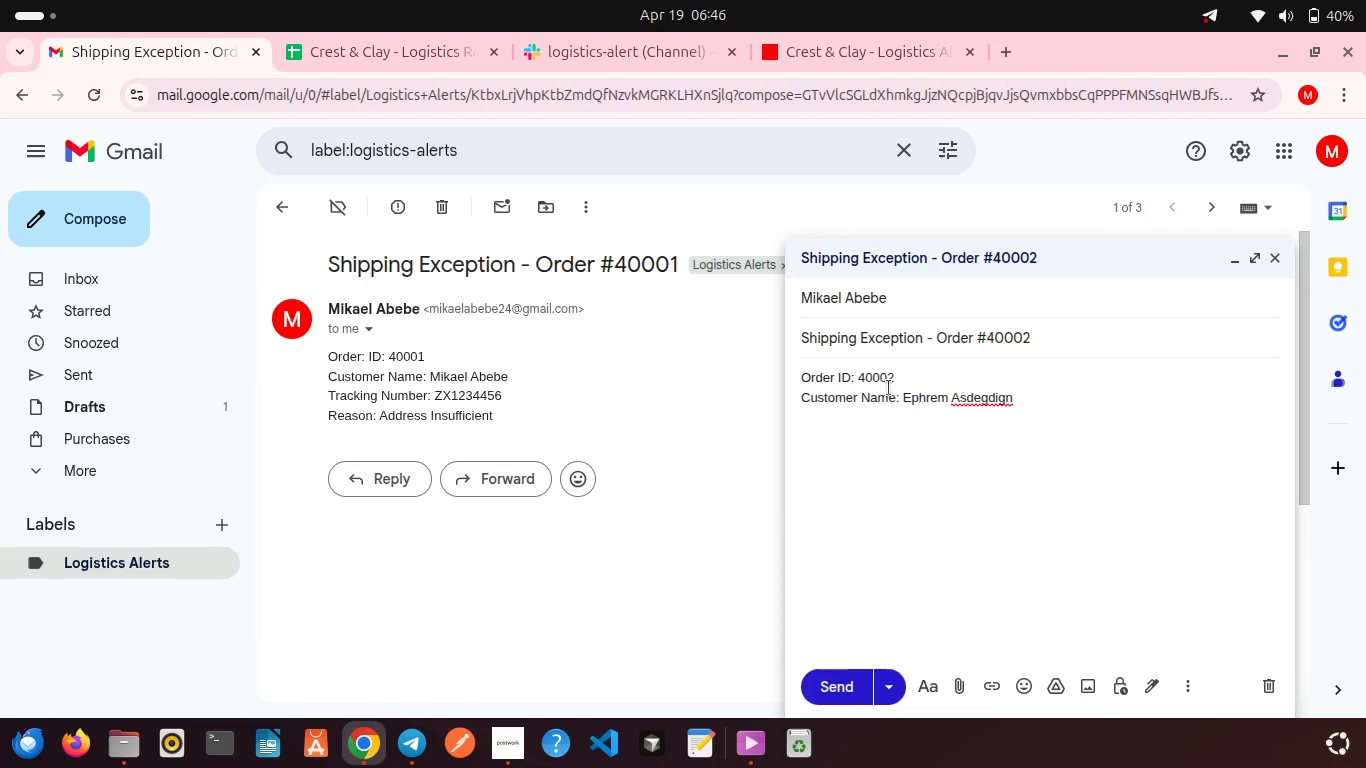 
type(Tracking Number: ZX!23)
key(Backspace)
key(Backspace)
key(Backspace)
type(123455)
 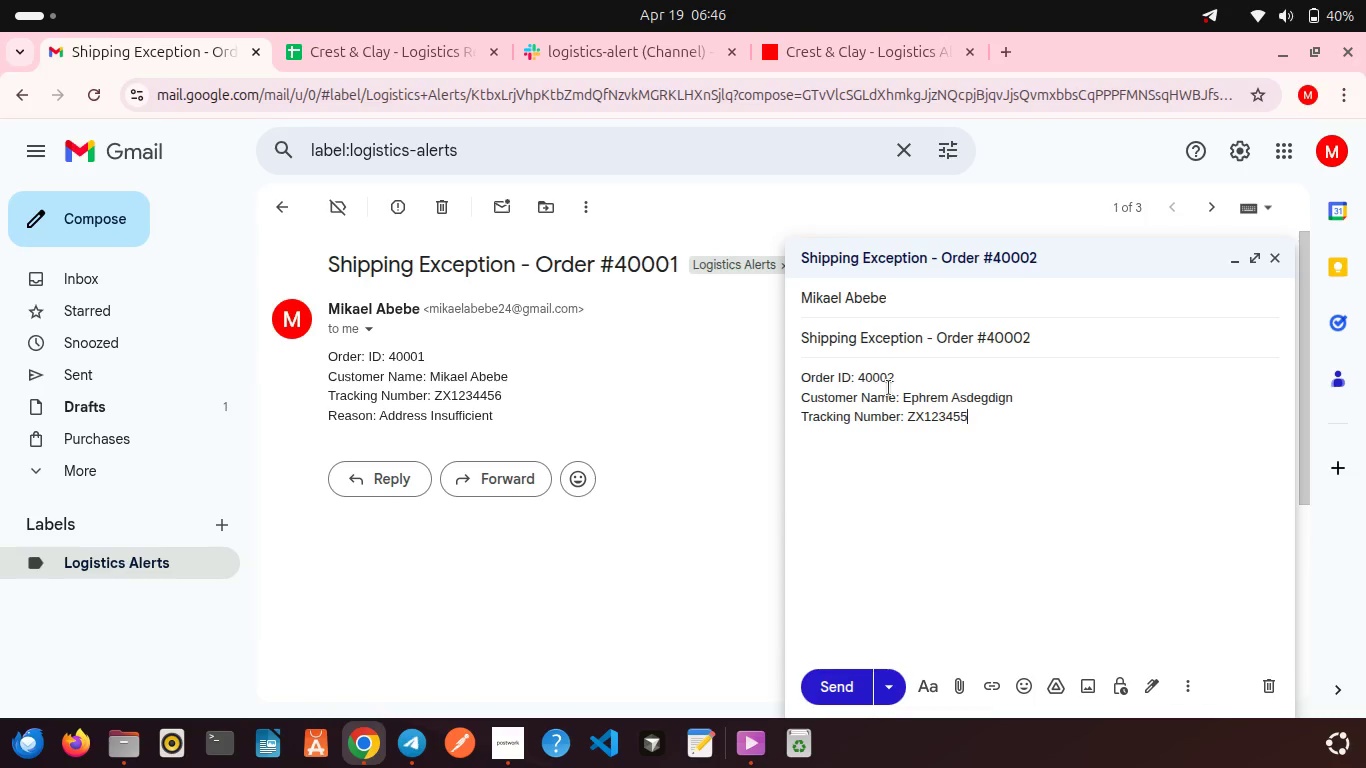 
key(Enter)
 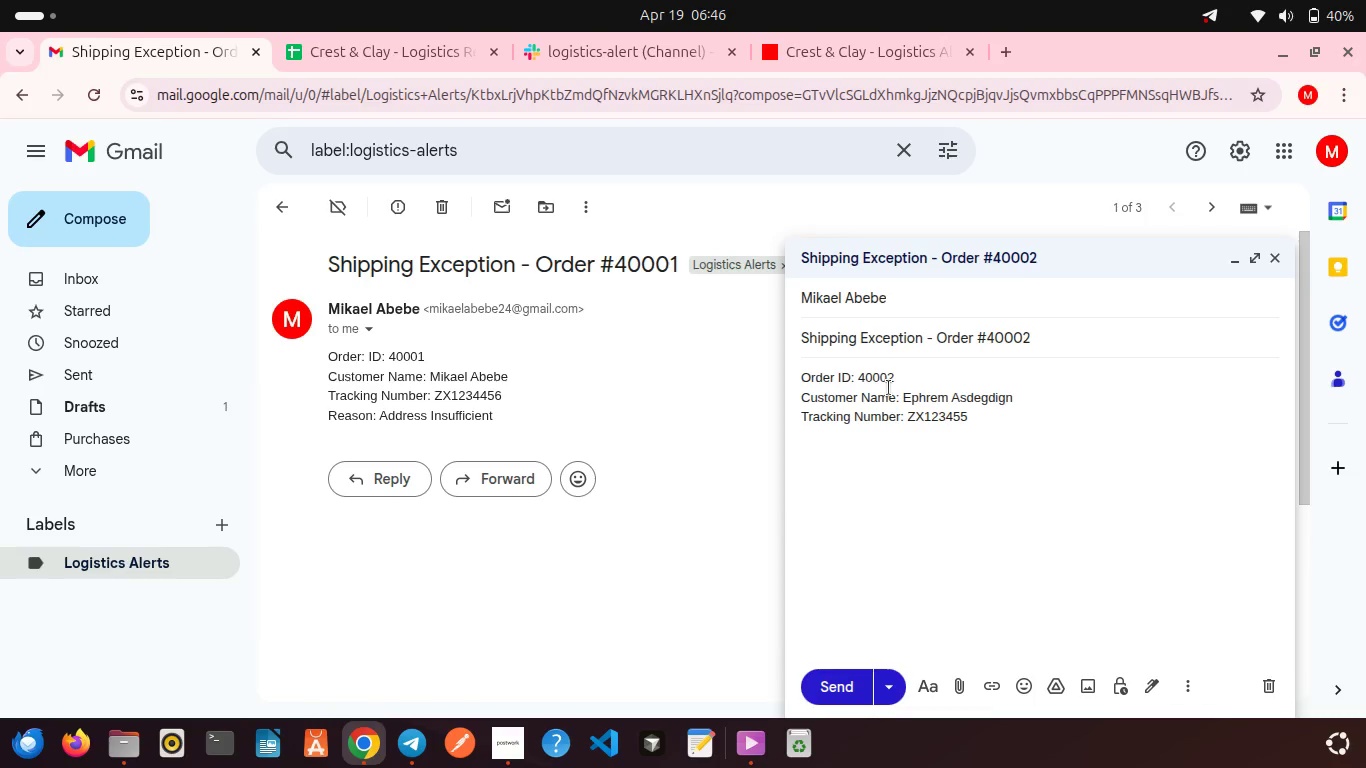 
type(Reason: )
 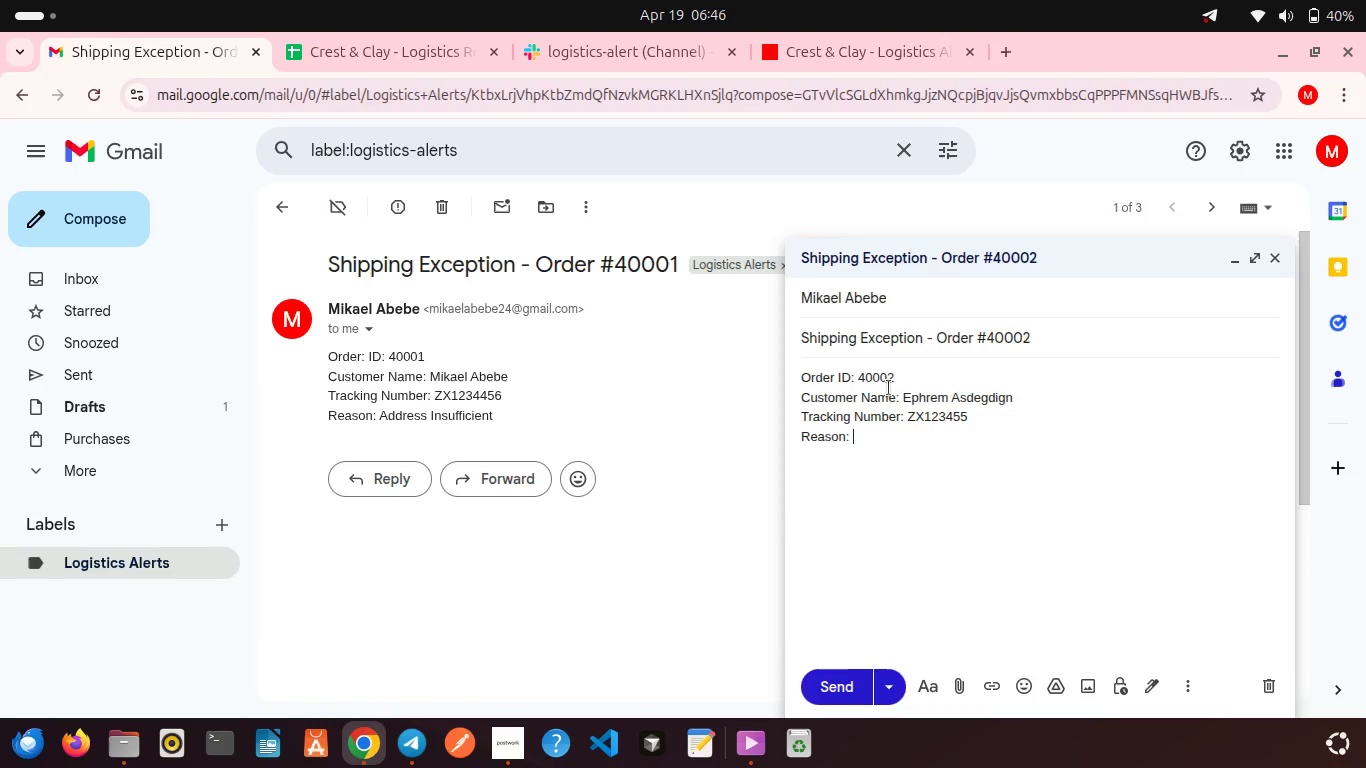 
type(Refused by cs)
key(Backspace)
type(ustomer)
 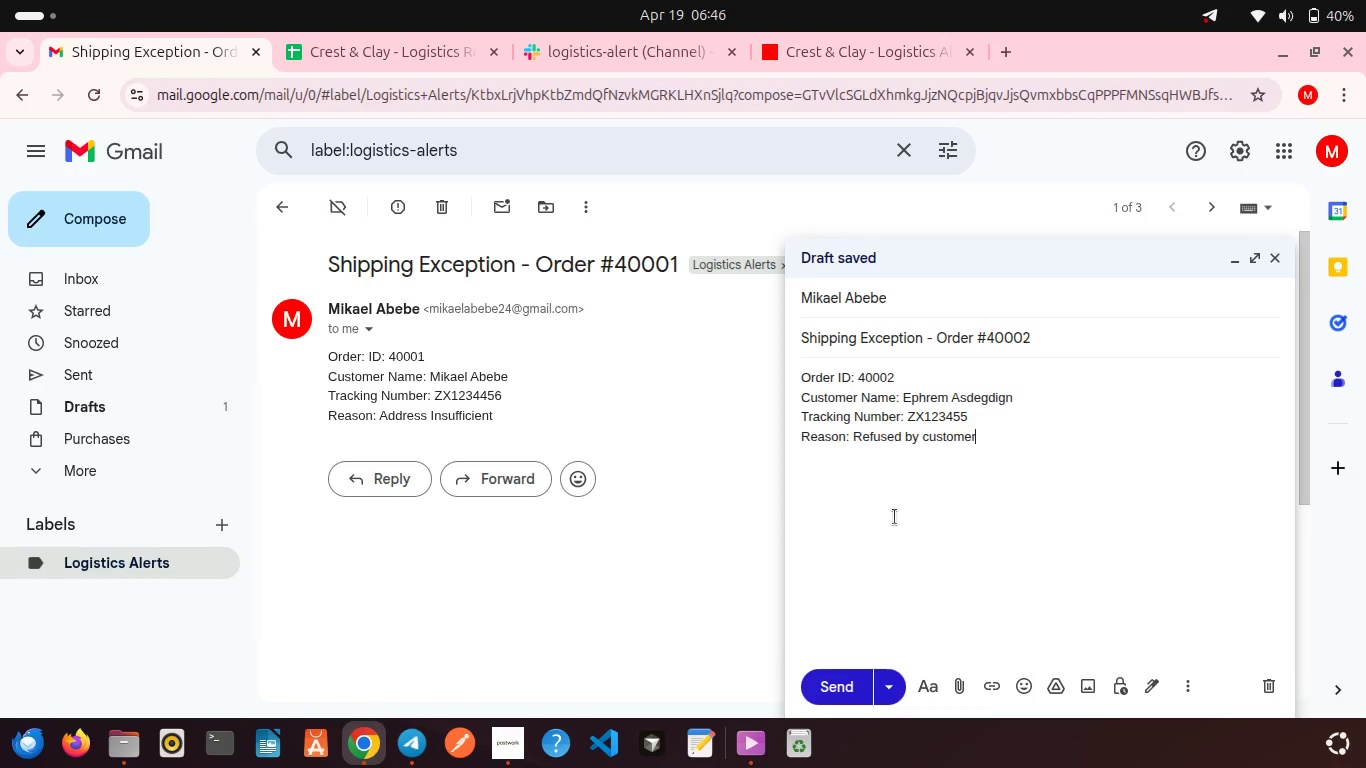 
wait(5.7)
 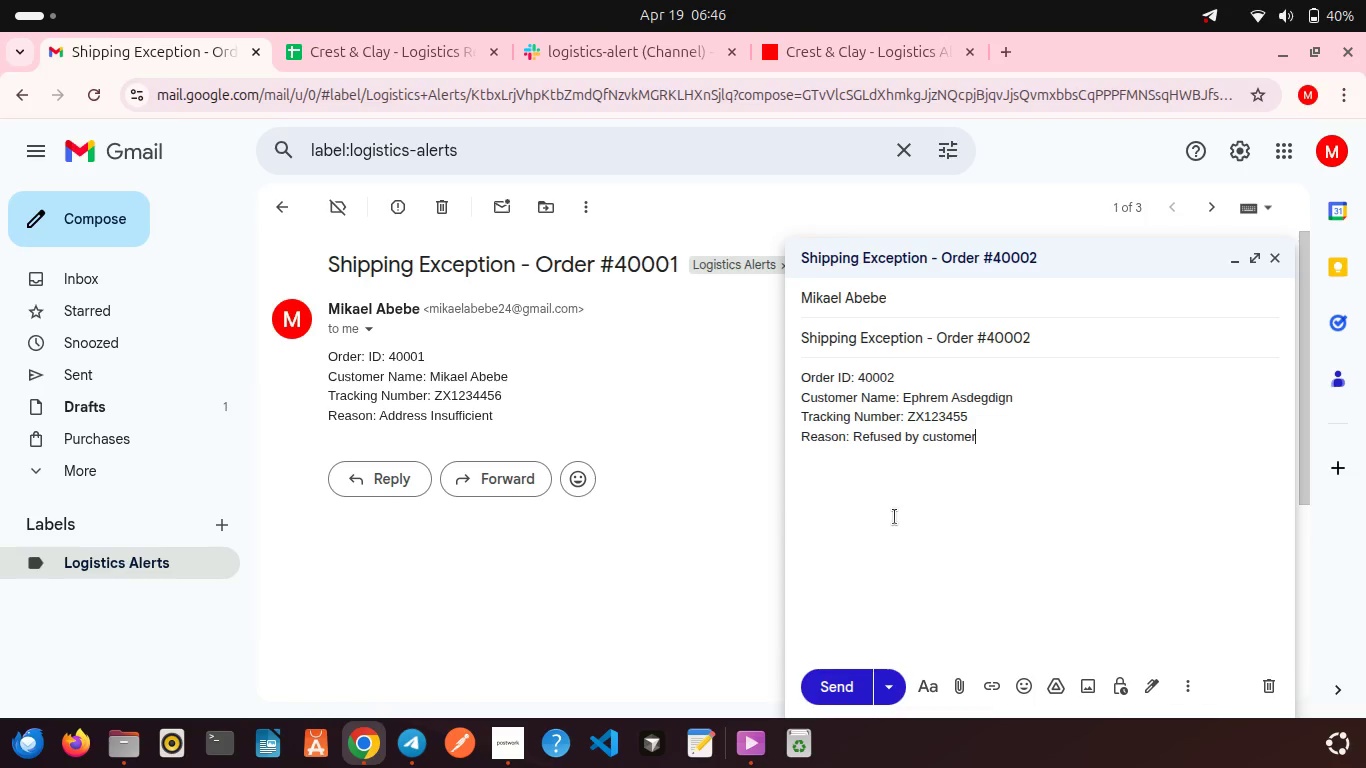 
left_click([843, 679])
 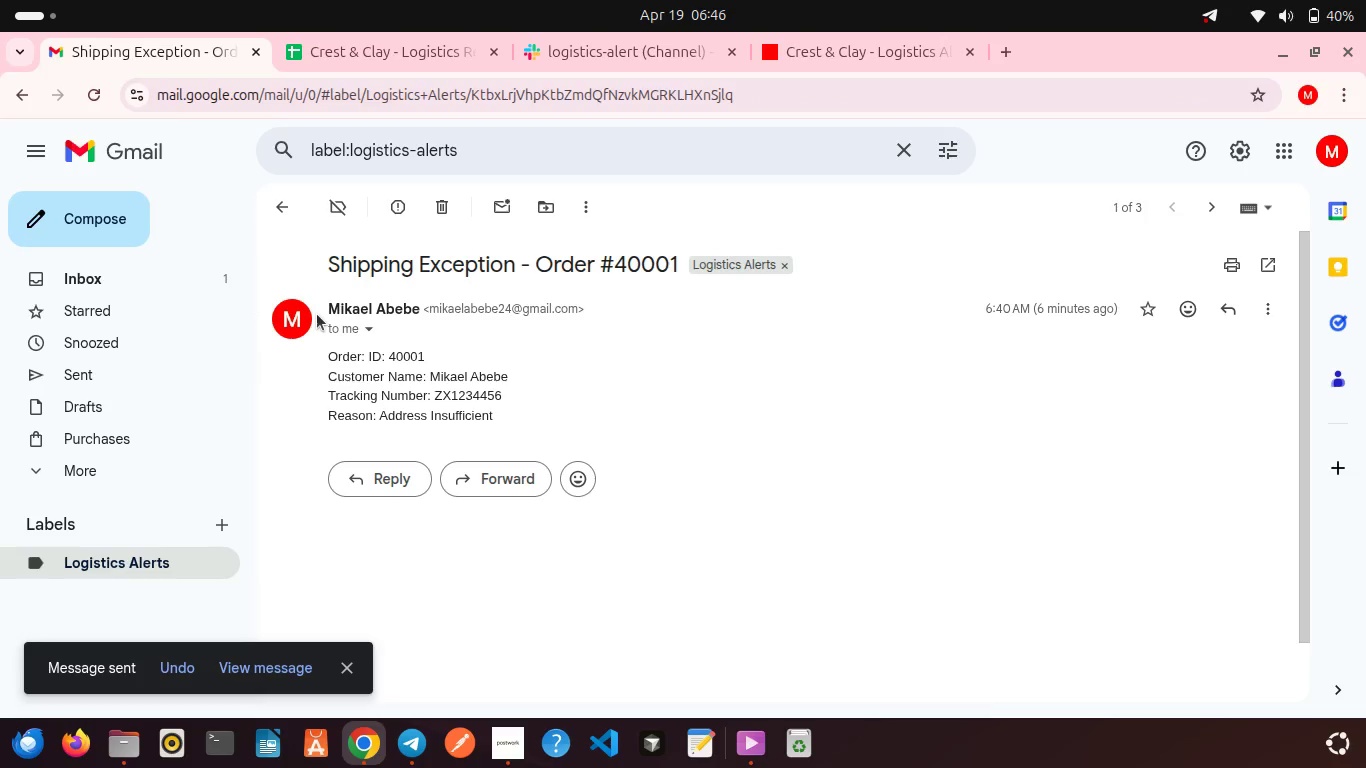 
left_click([179, 259])
 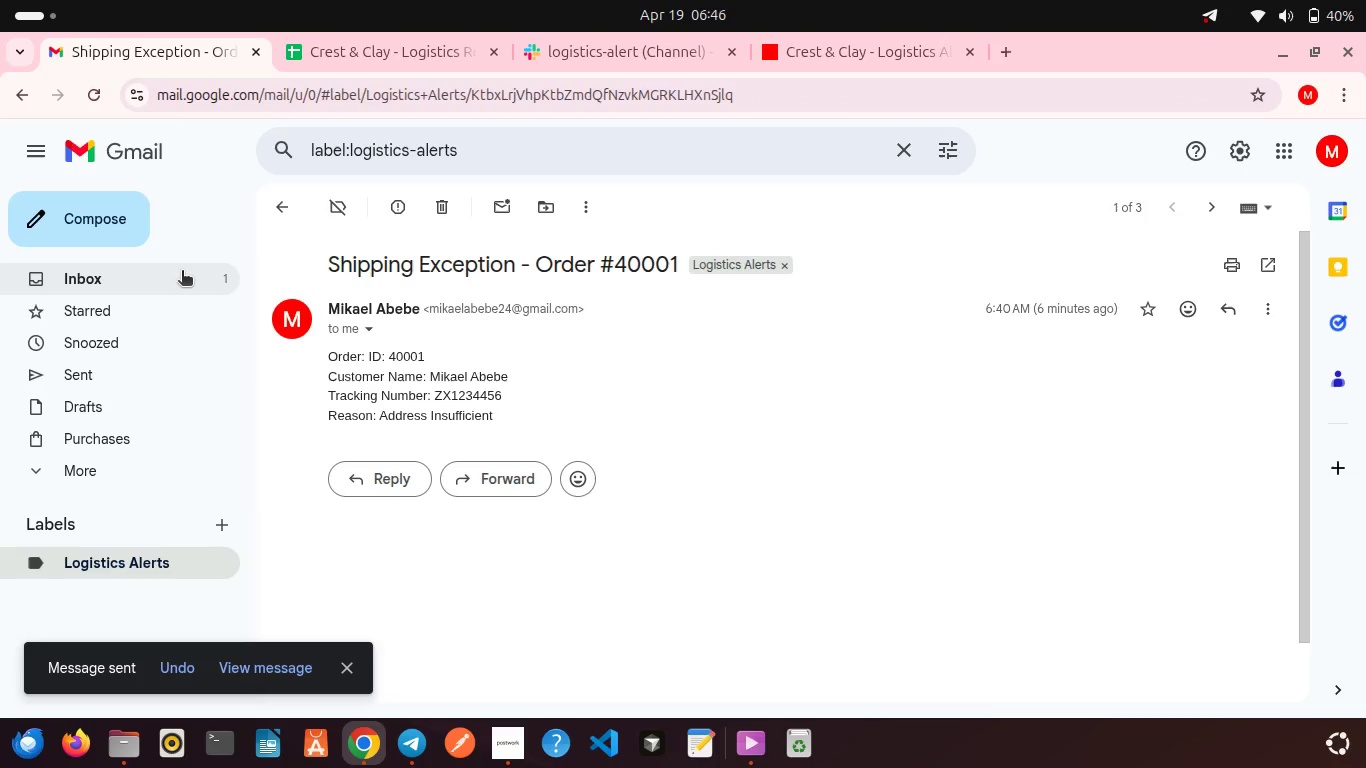 
left_click([182, 272])
 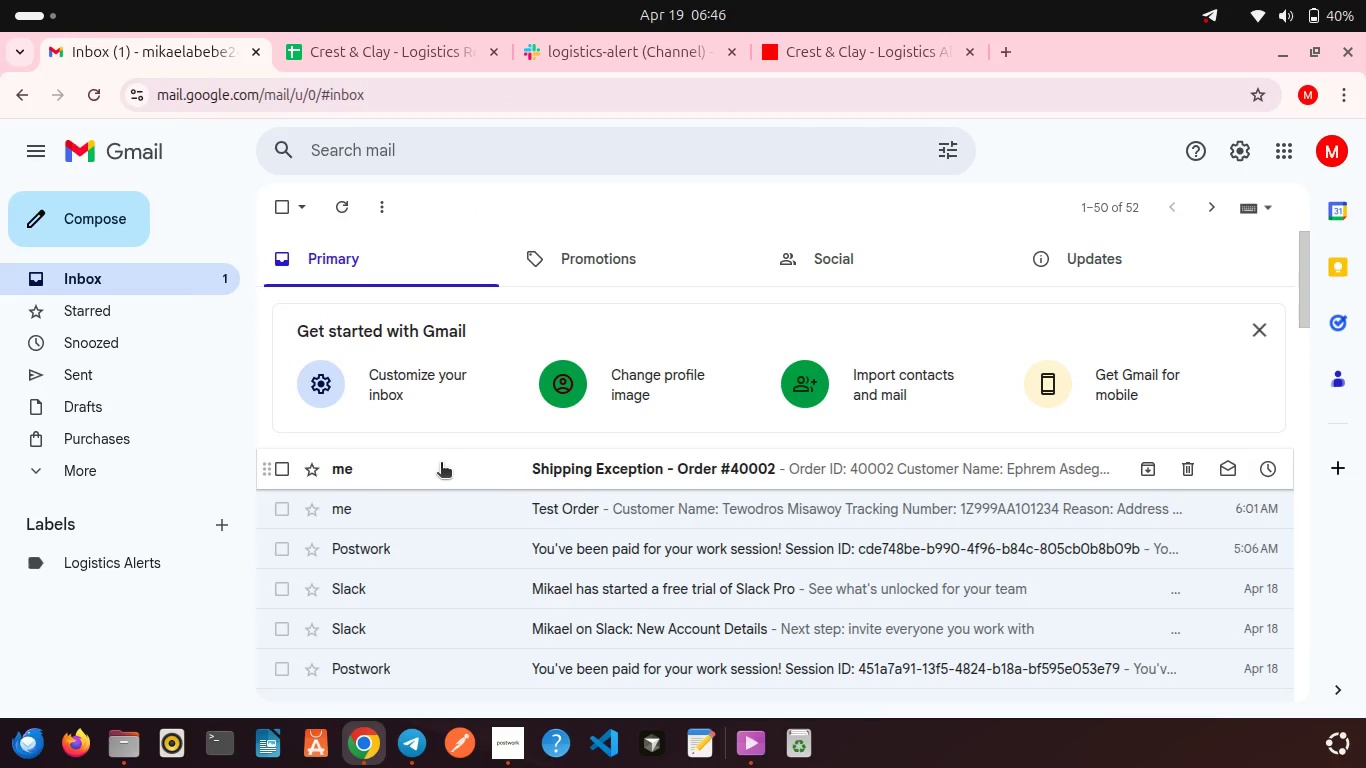 
left_click([441, 464])
 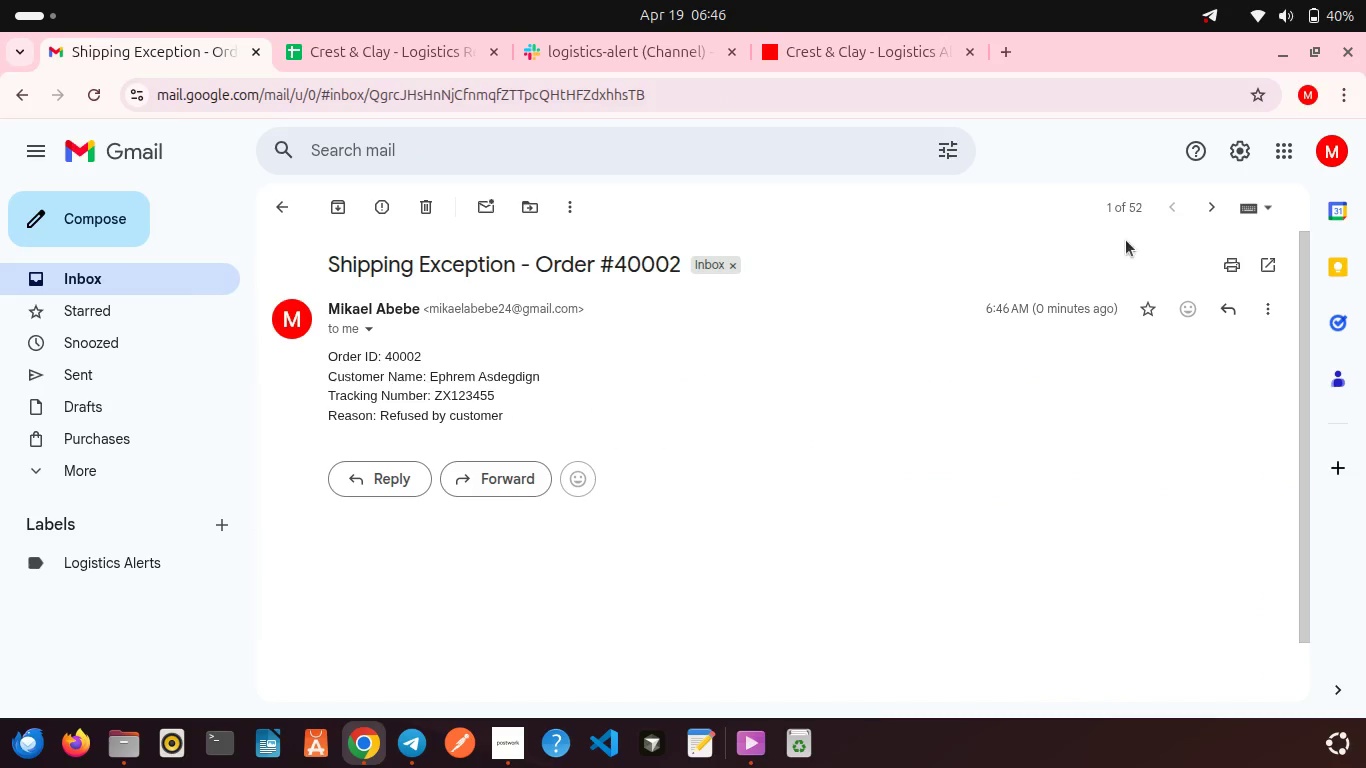 
wait(6.22)
 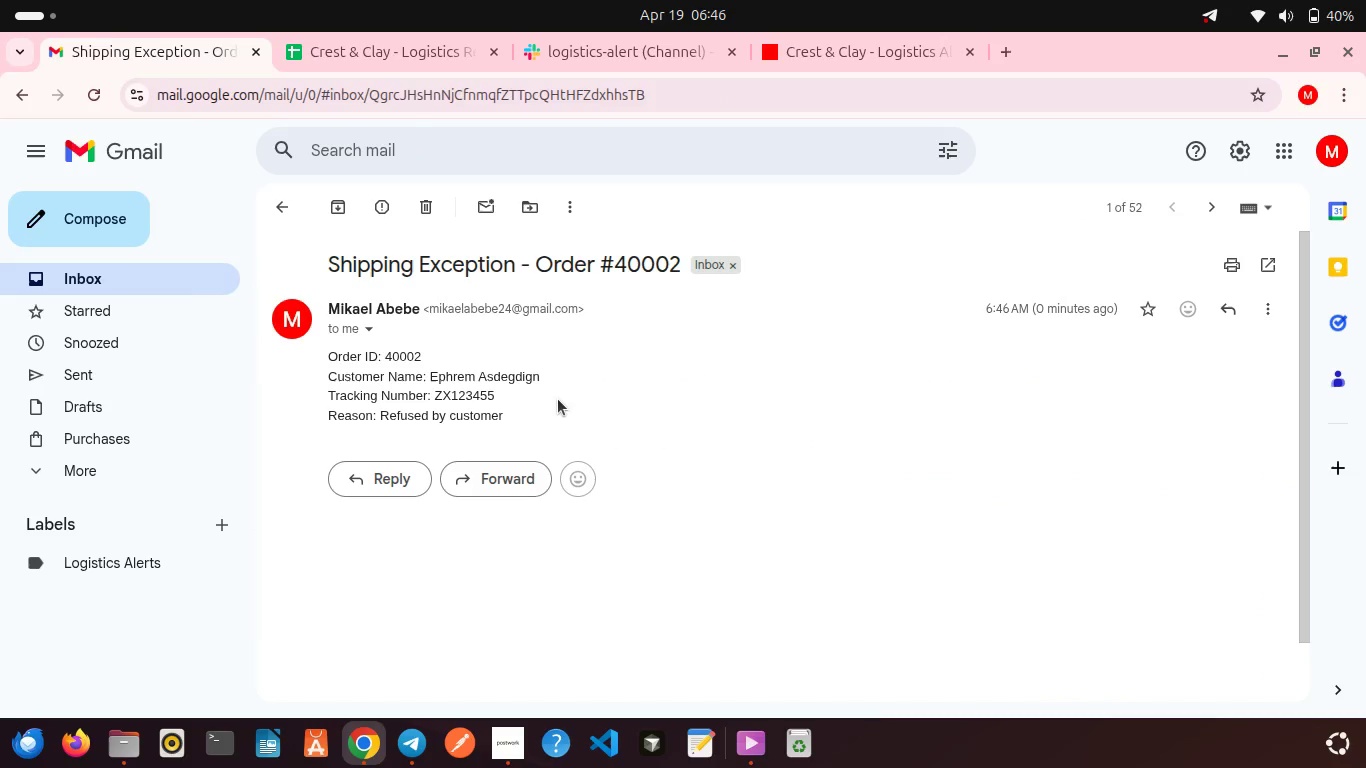 
left_click([569, 202])
 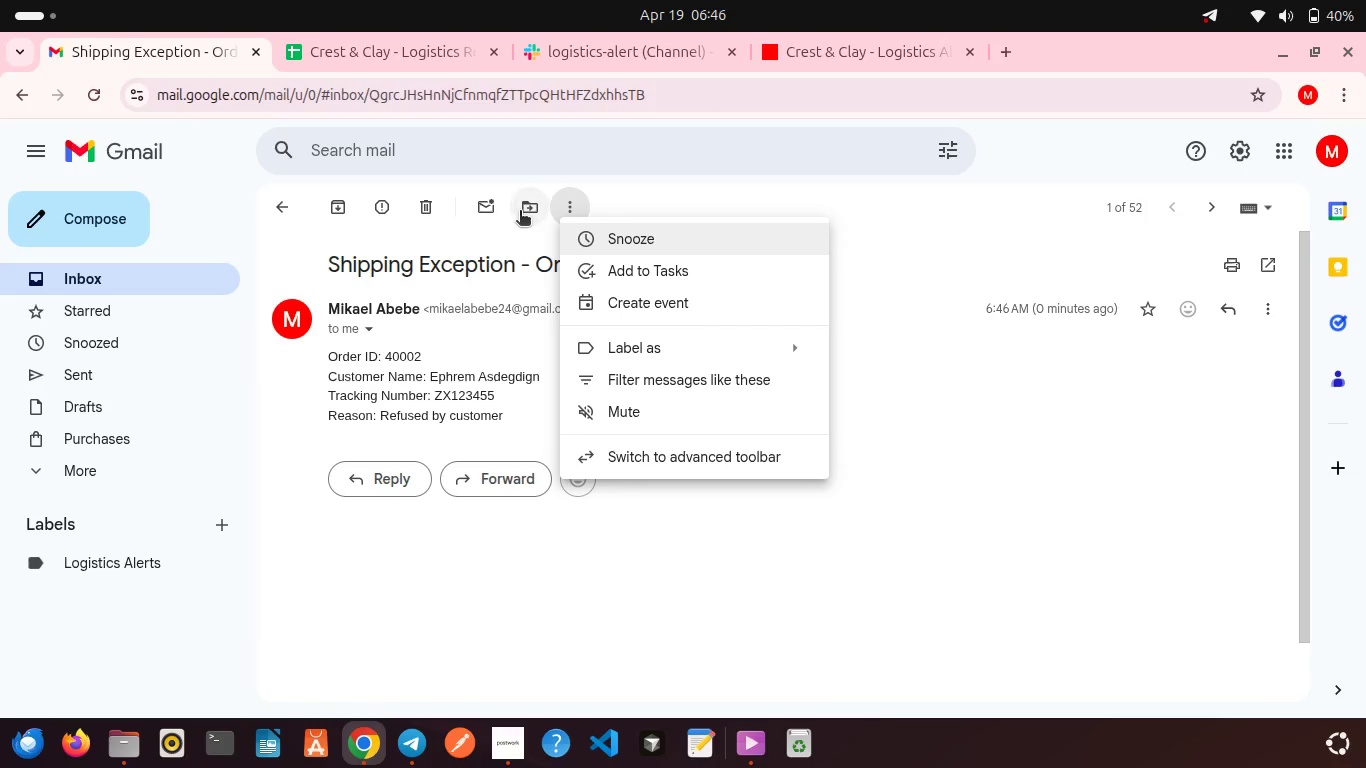 
left_click([520, 212])
 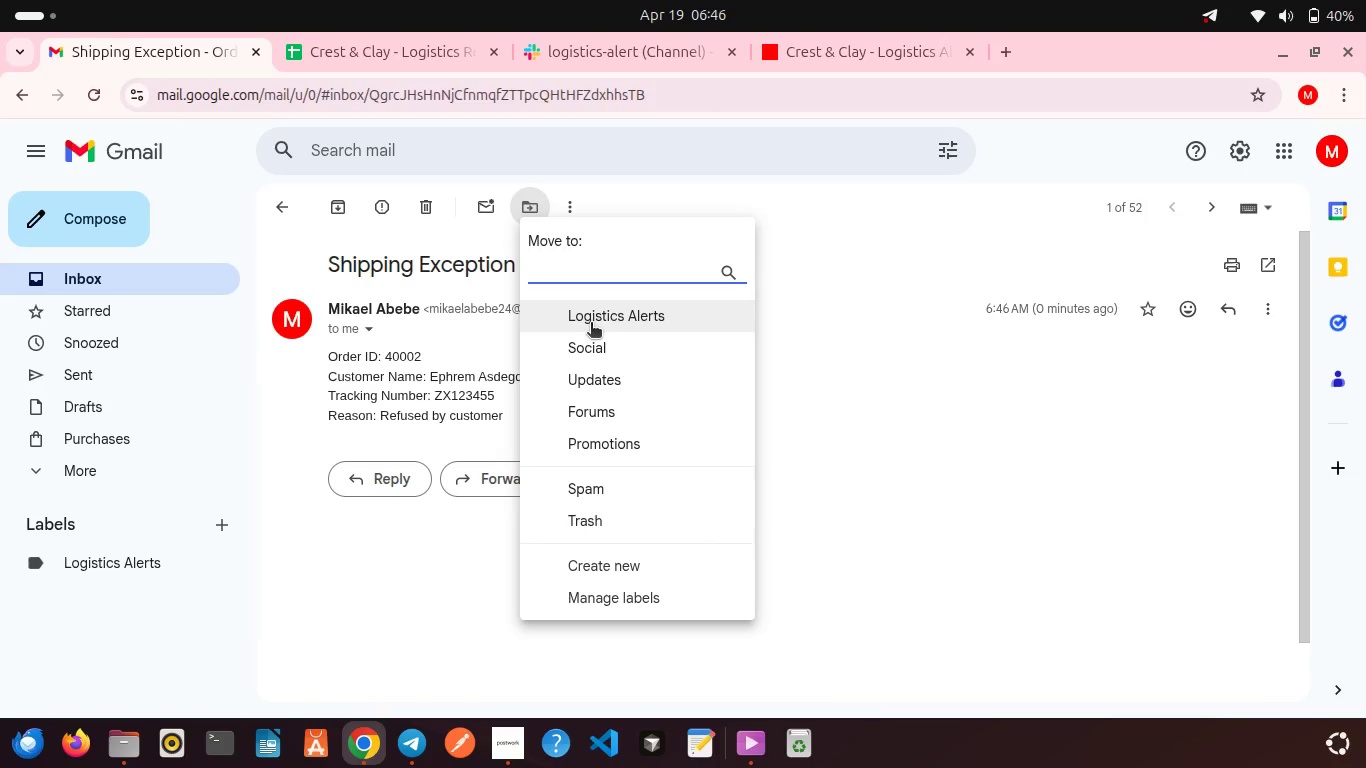 
left_click([591, 324])
 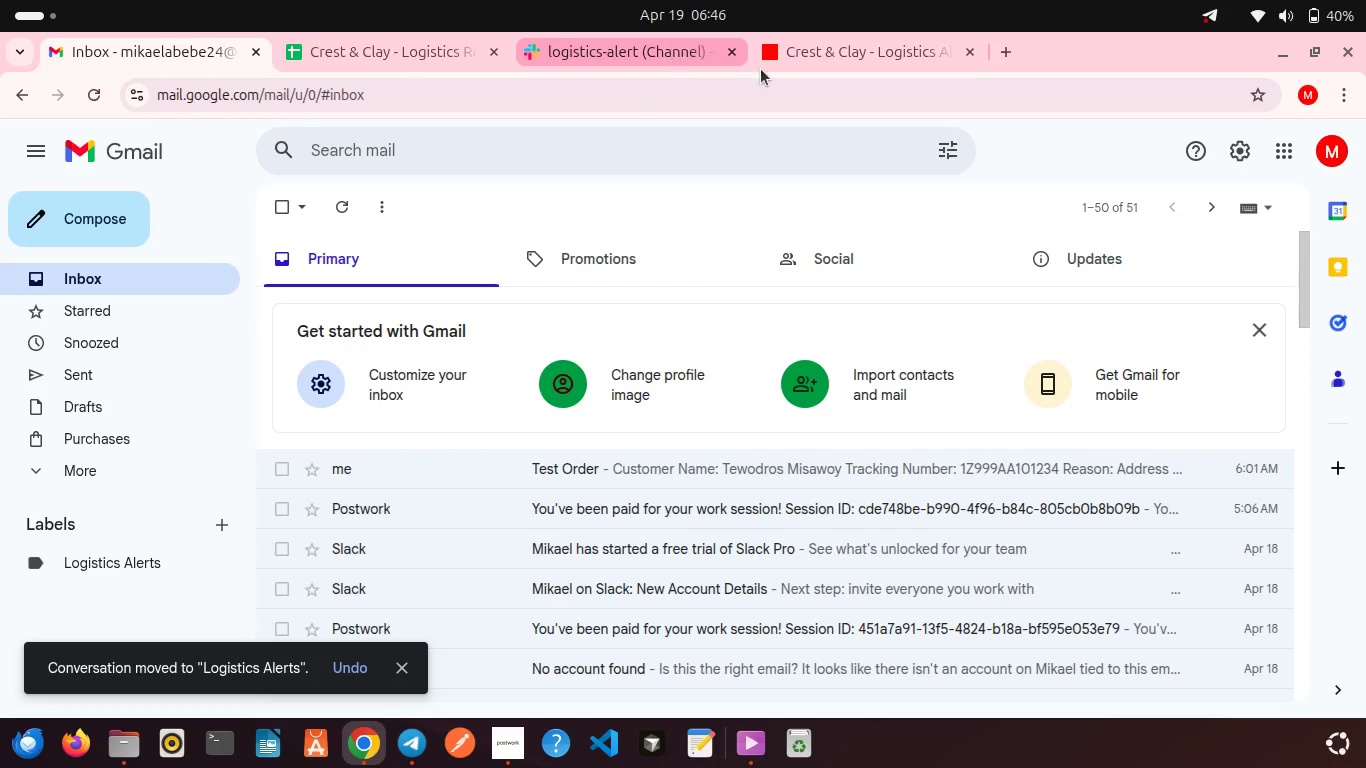 
left_click([824, 59])
 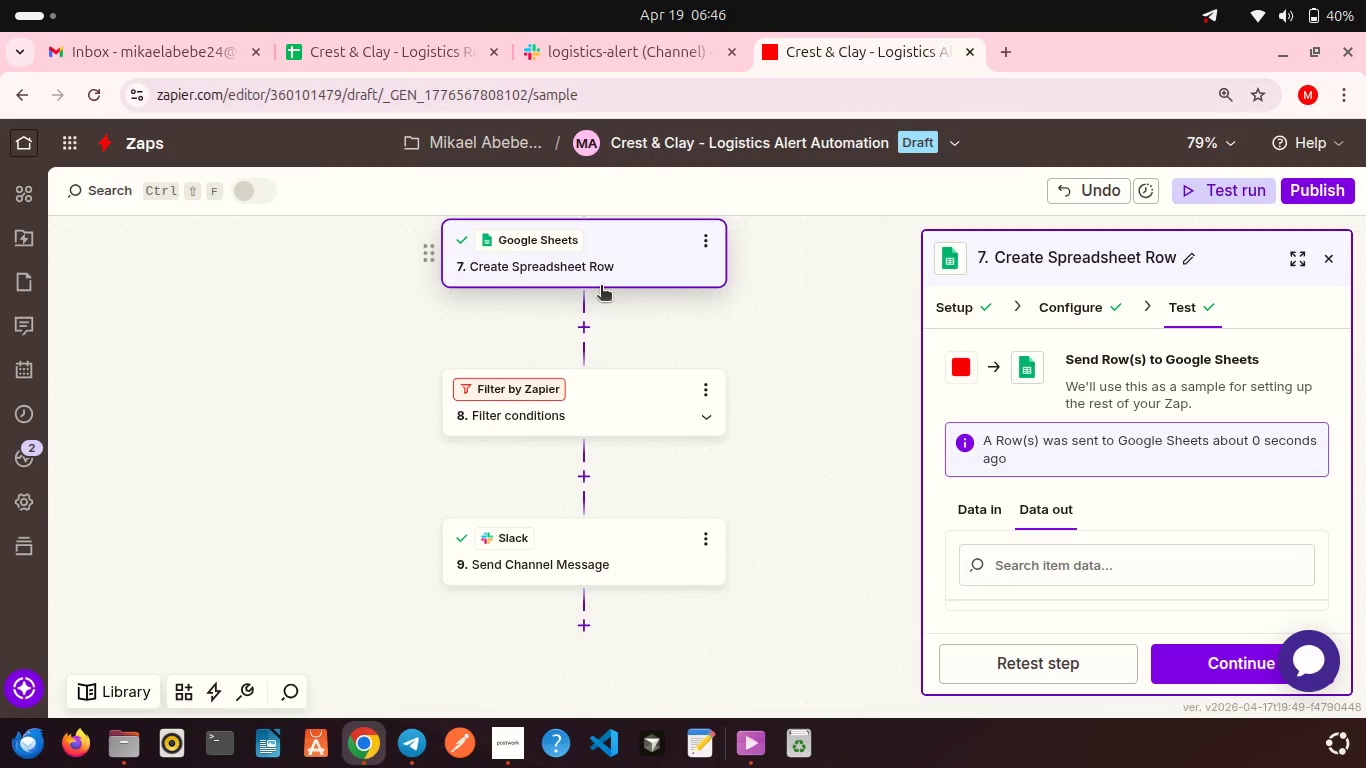 
scroll: coordinate [601, 287], scroll_direction: up, amount: 19.0
 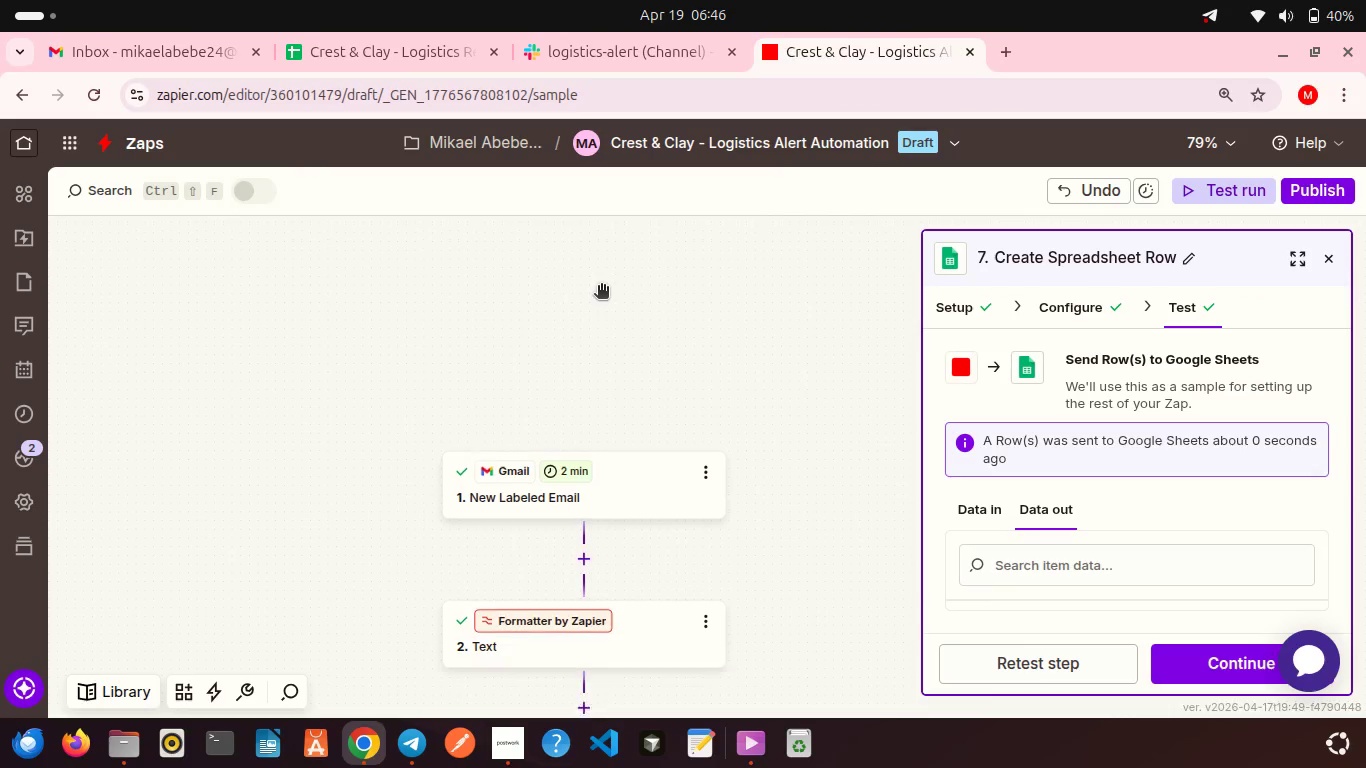 
scroll: coordinate [601, 287], scroll_direction: down, amount: 2.0
 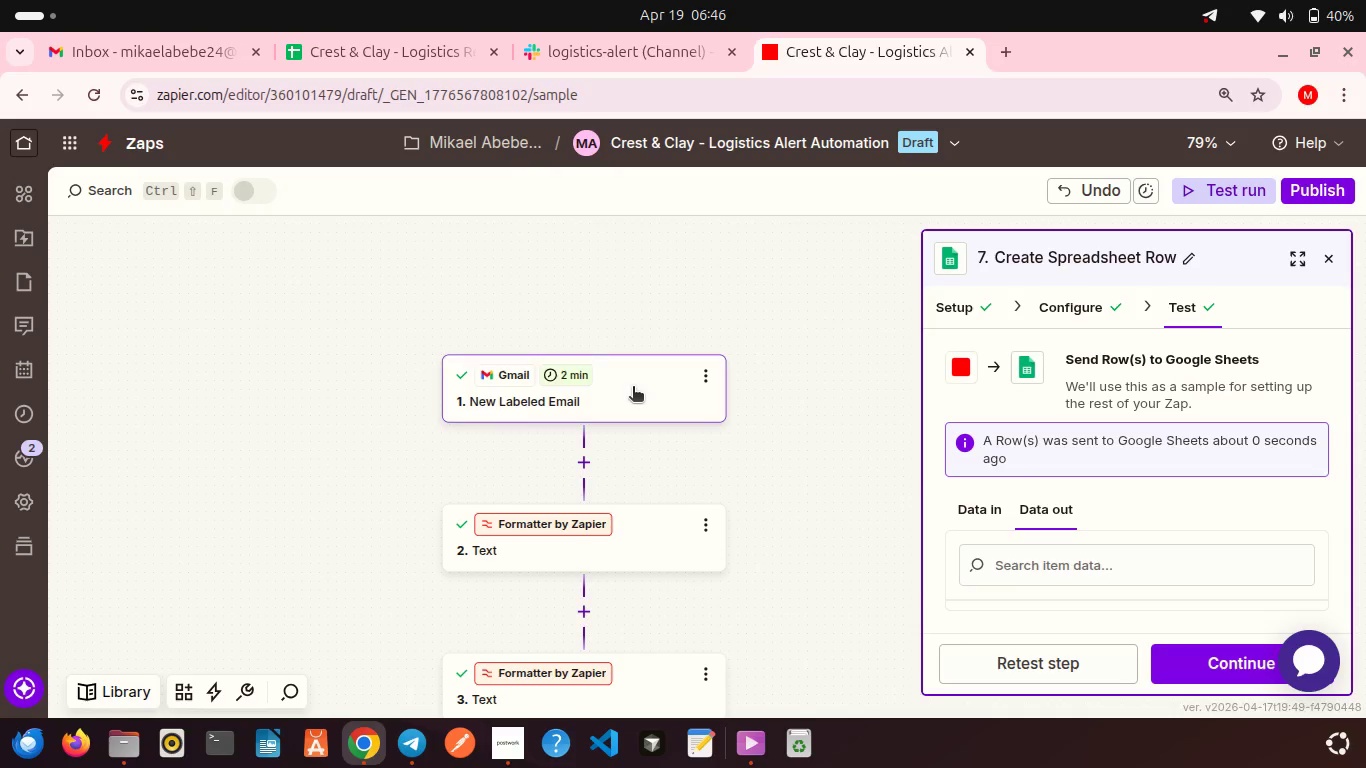 
left_click([633, 388])
 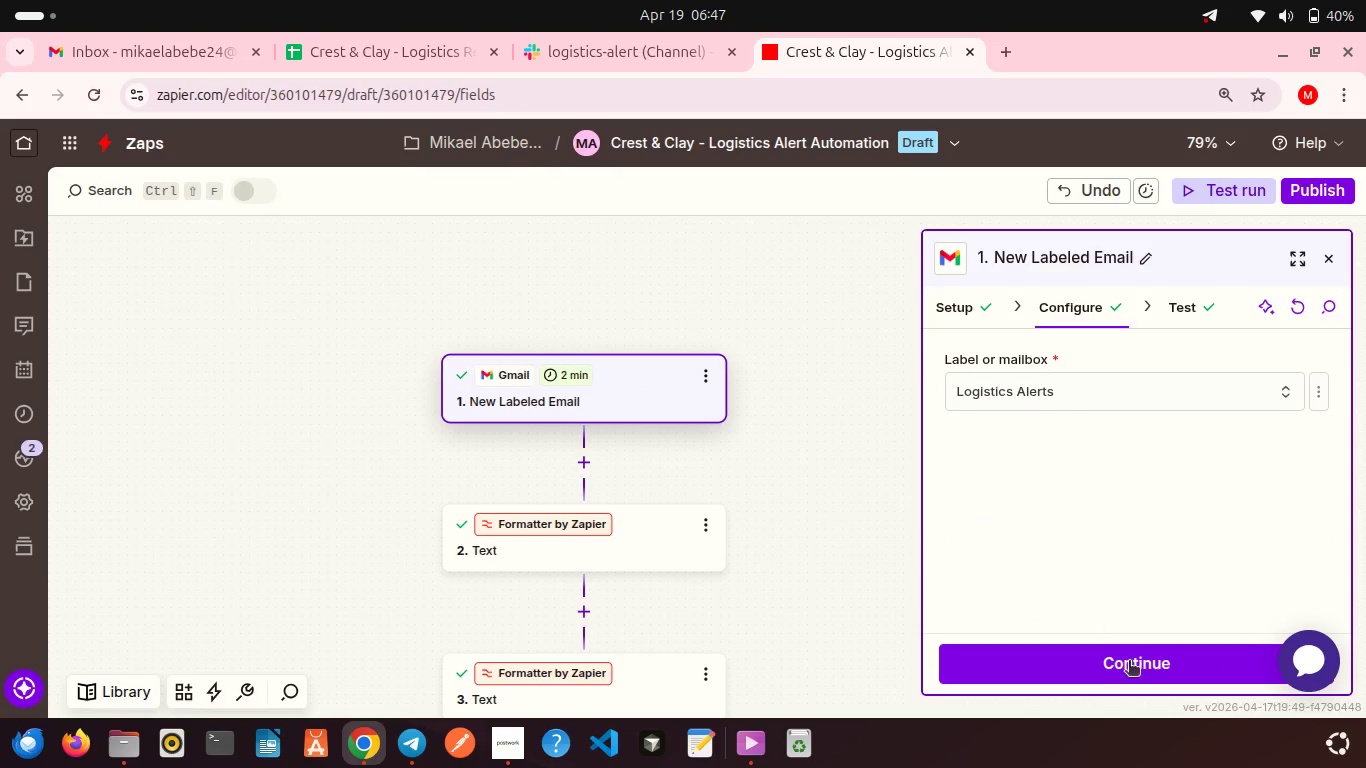 
left_click([1114, 664])
 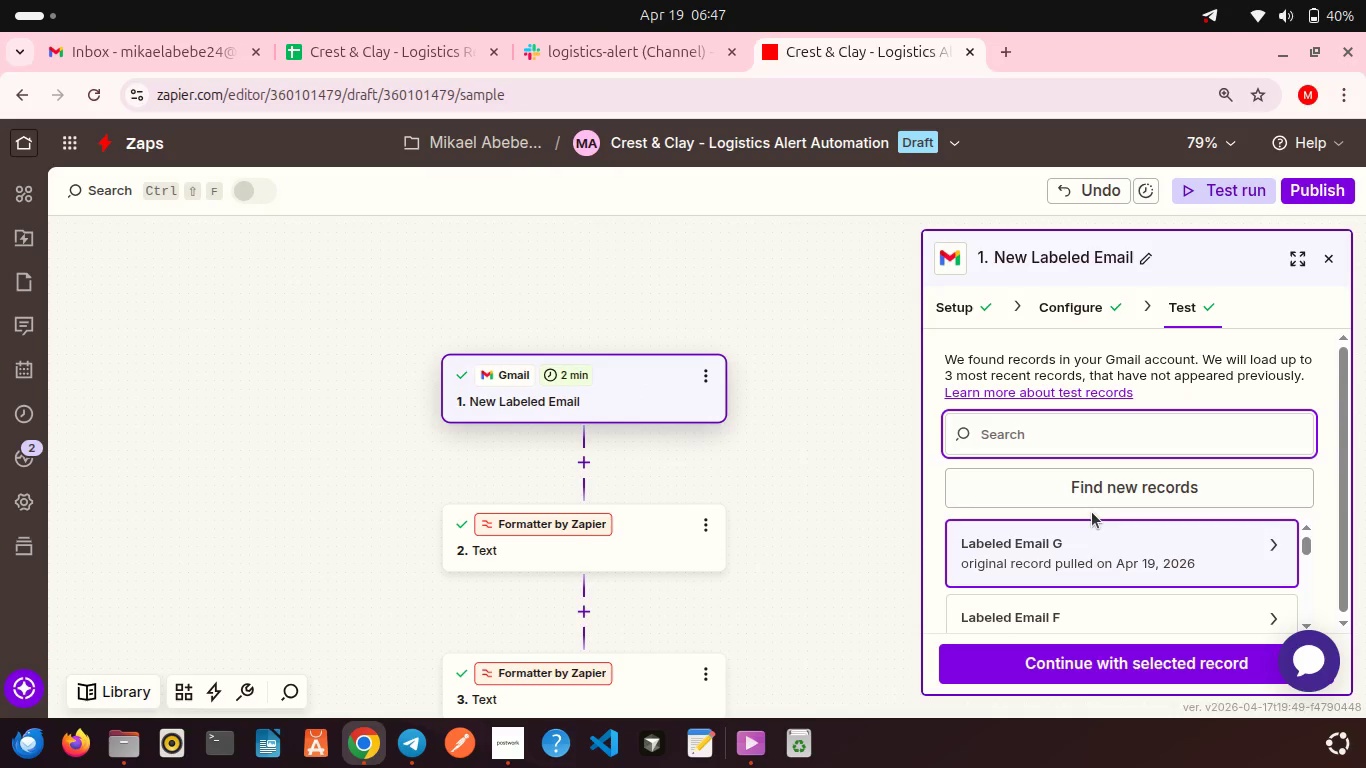 
scroll: coordinate [1092, 512], scroll_direction: up, amount: 2.0
 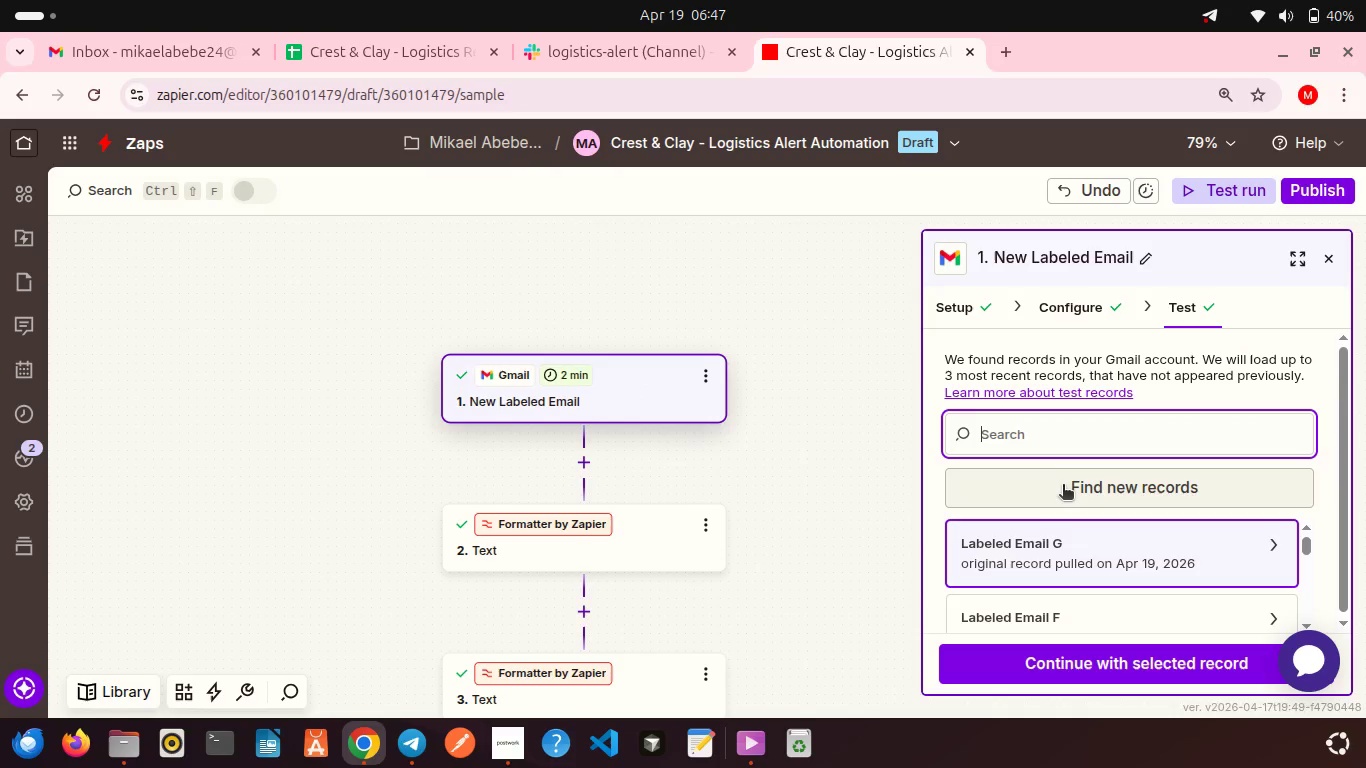 
left_click([1063, 486])
 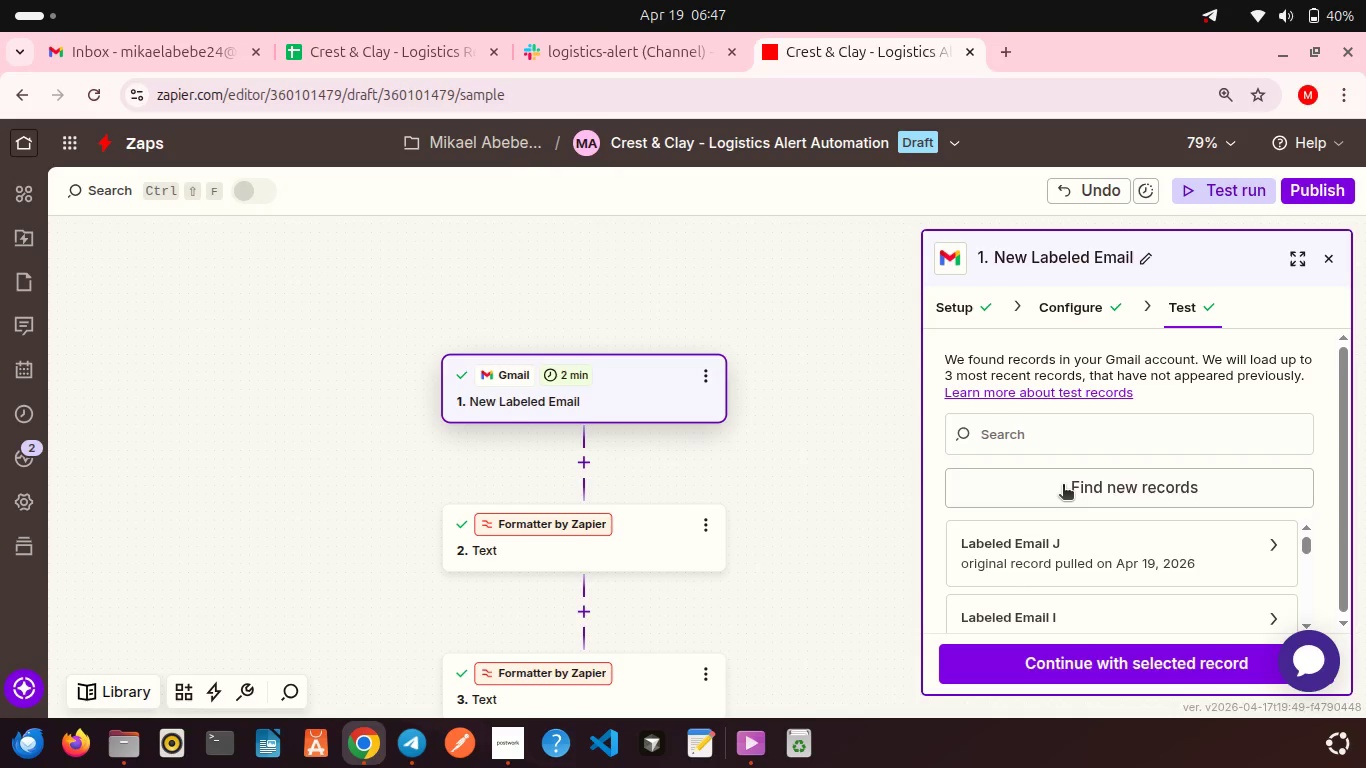 
scroll: coordinate [1075, 573], scroll_direction: up, amount: 2.0
 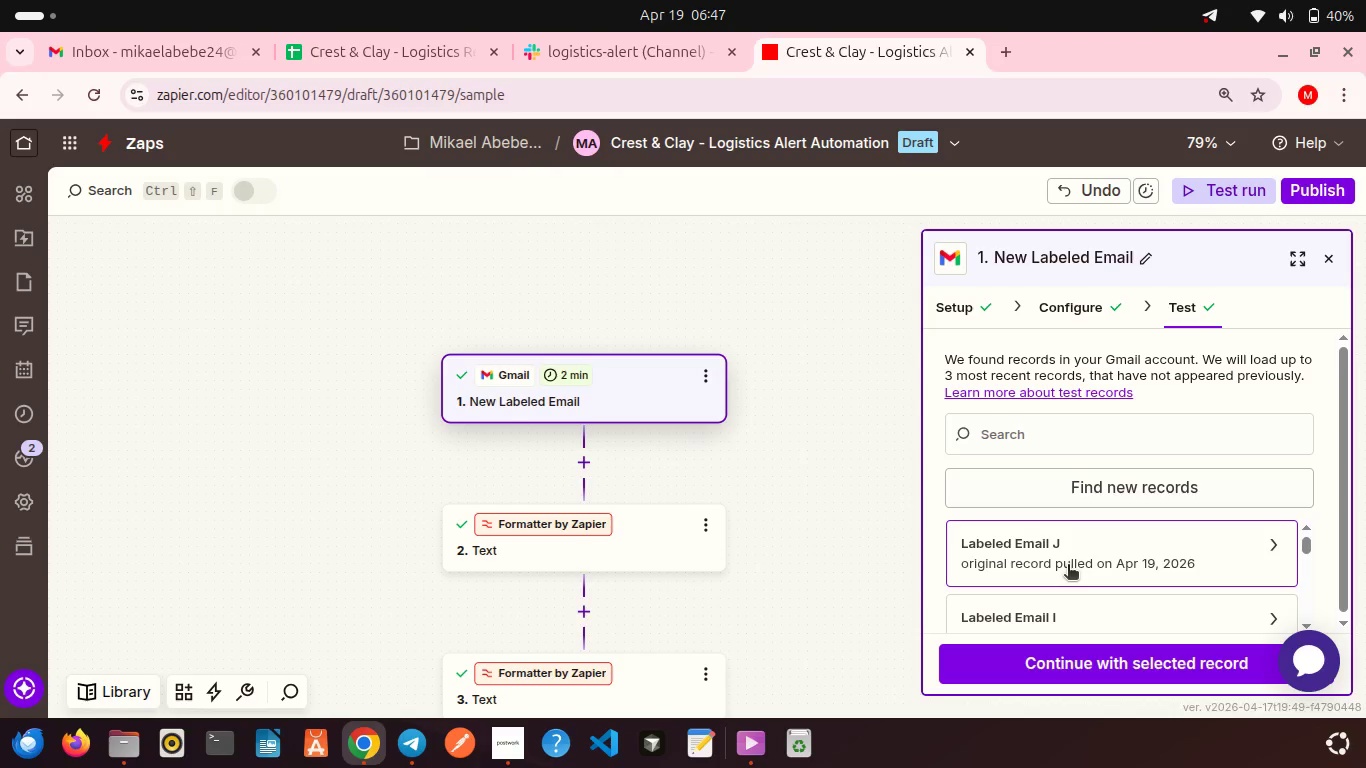 
left_click([1068, 566])
 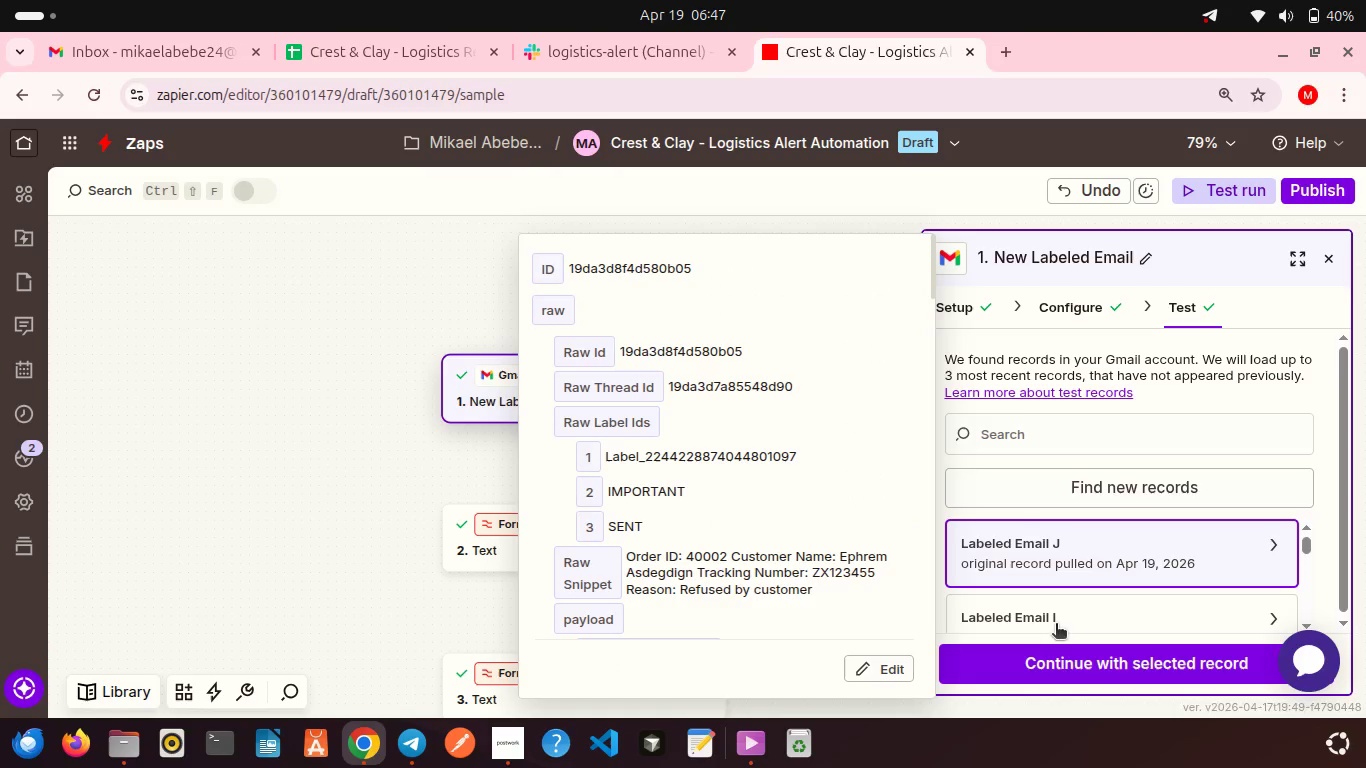 
left_click([1066, 662])
 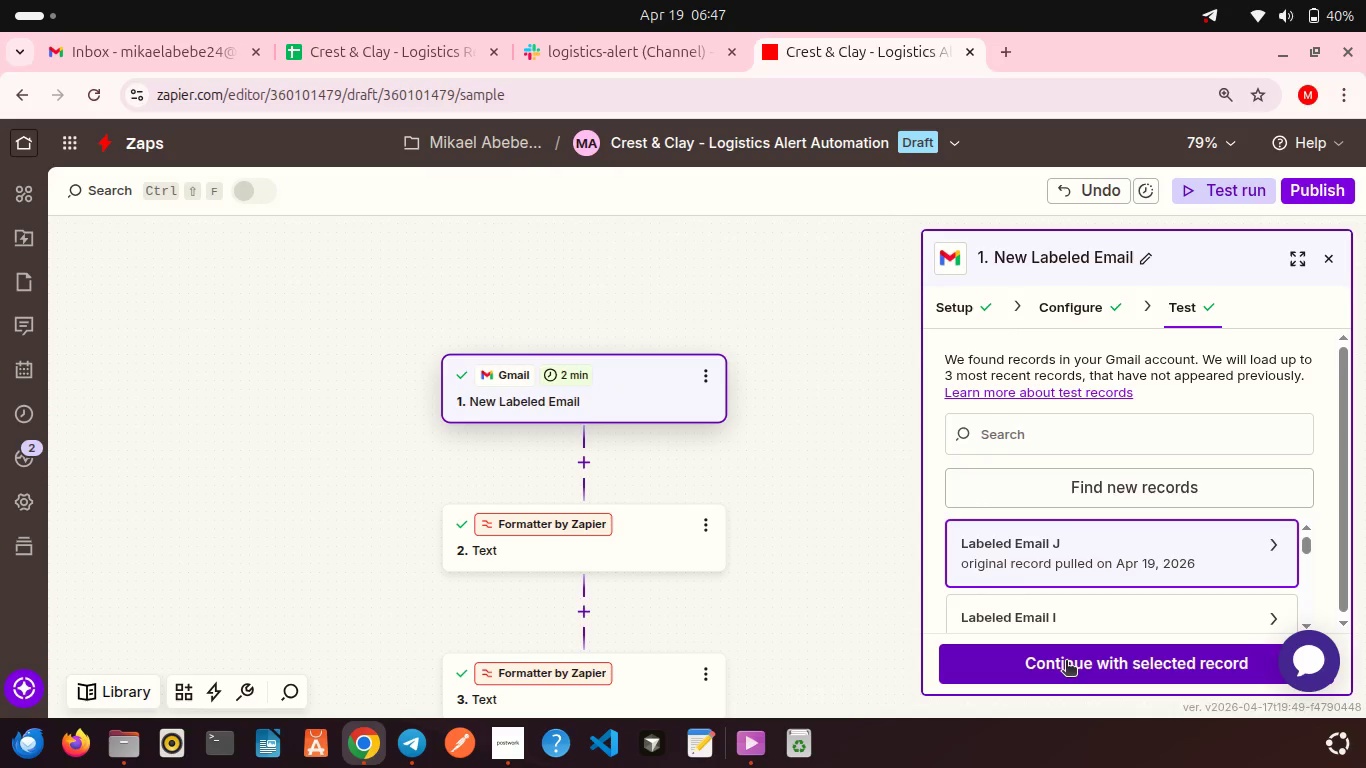 
left_click([1091, 661])
 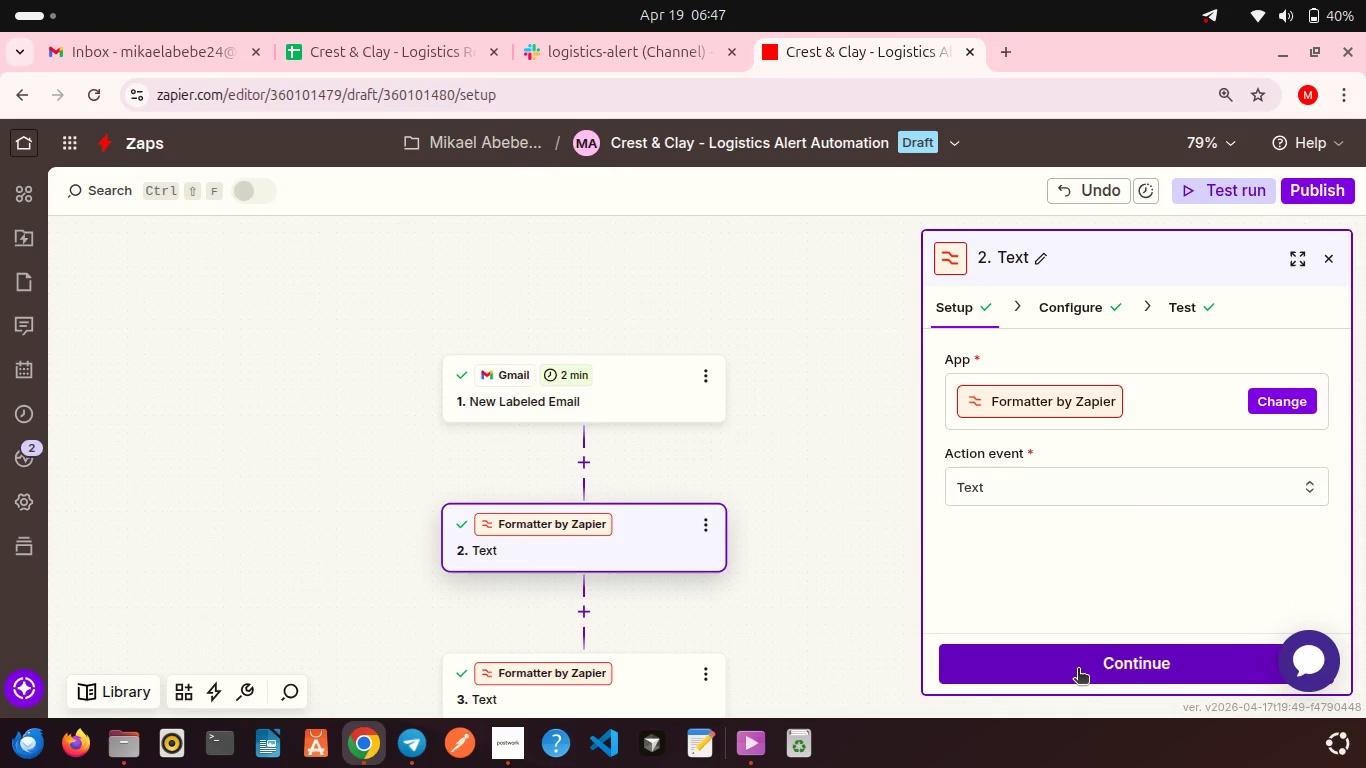 
left_click([1076, 664])
 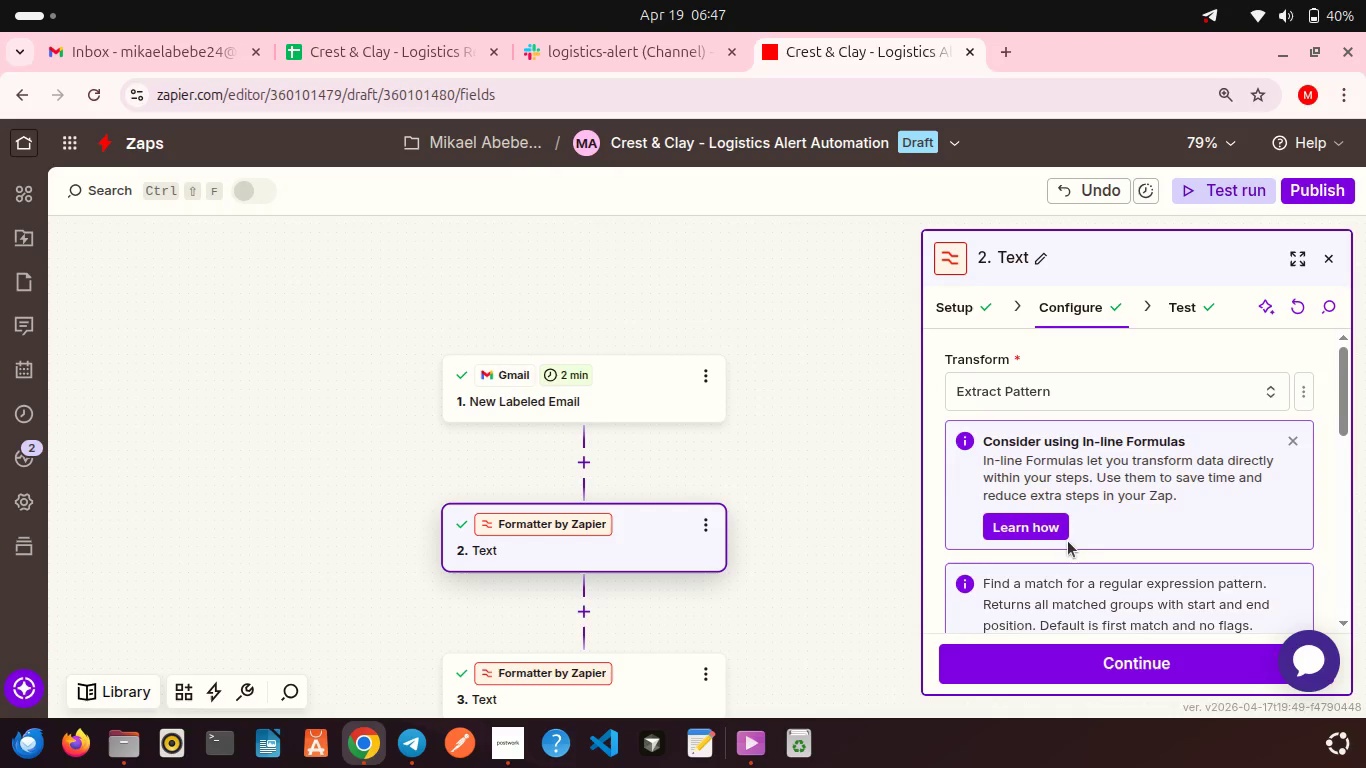 
scroll: coordinate [1068, 541], scroll_direction: down, amount: 5.0
 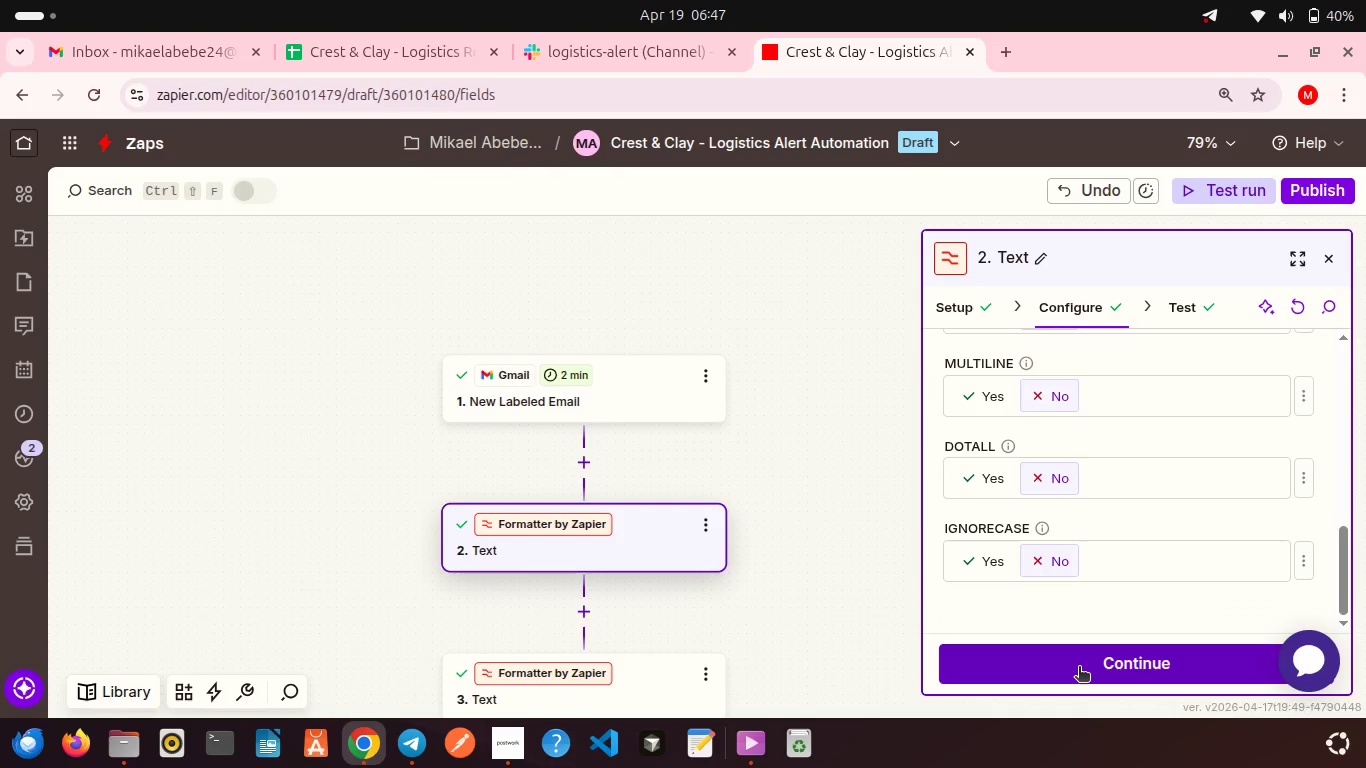 
left_click([1079, 668])
 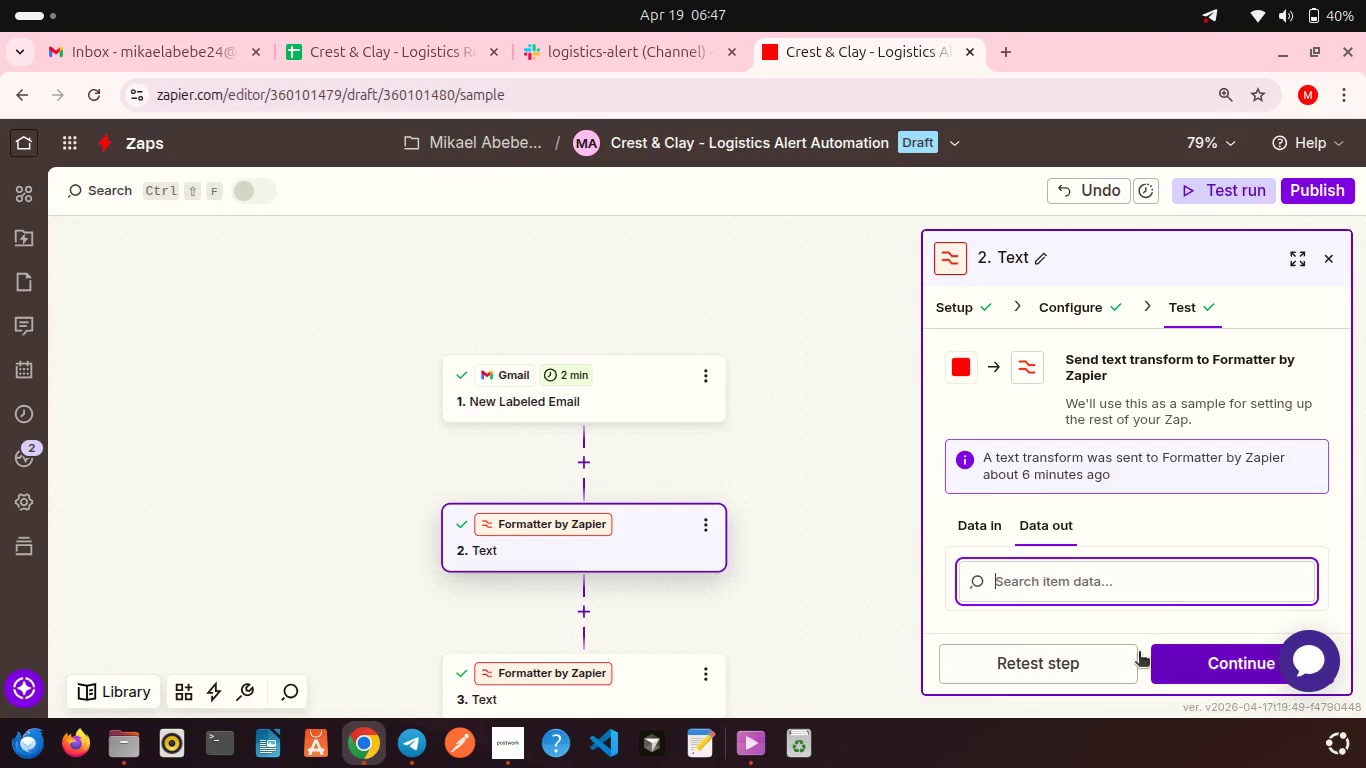 
left_click([1090, 665])
 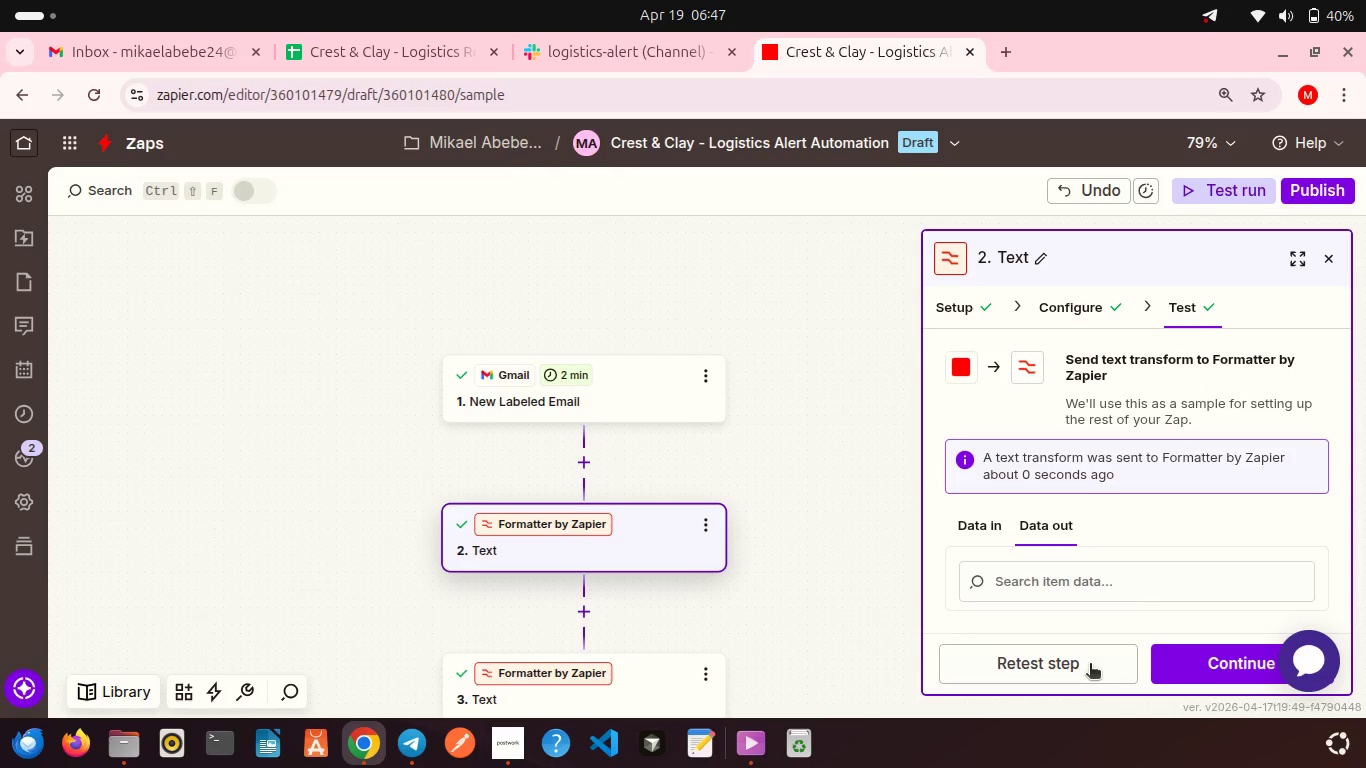 
left_click([1172, 659])
 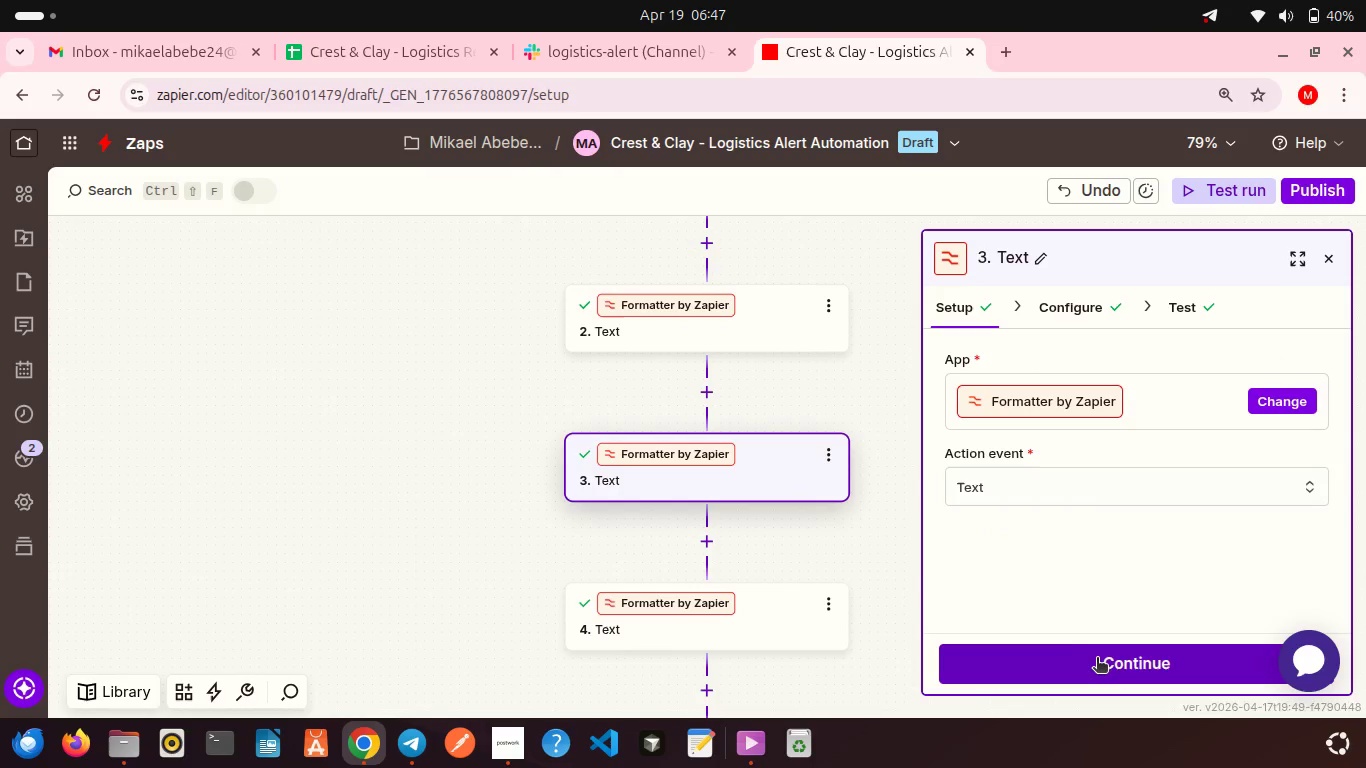 
left_click([1099, 665])
 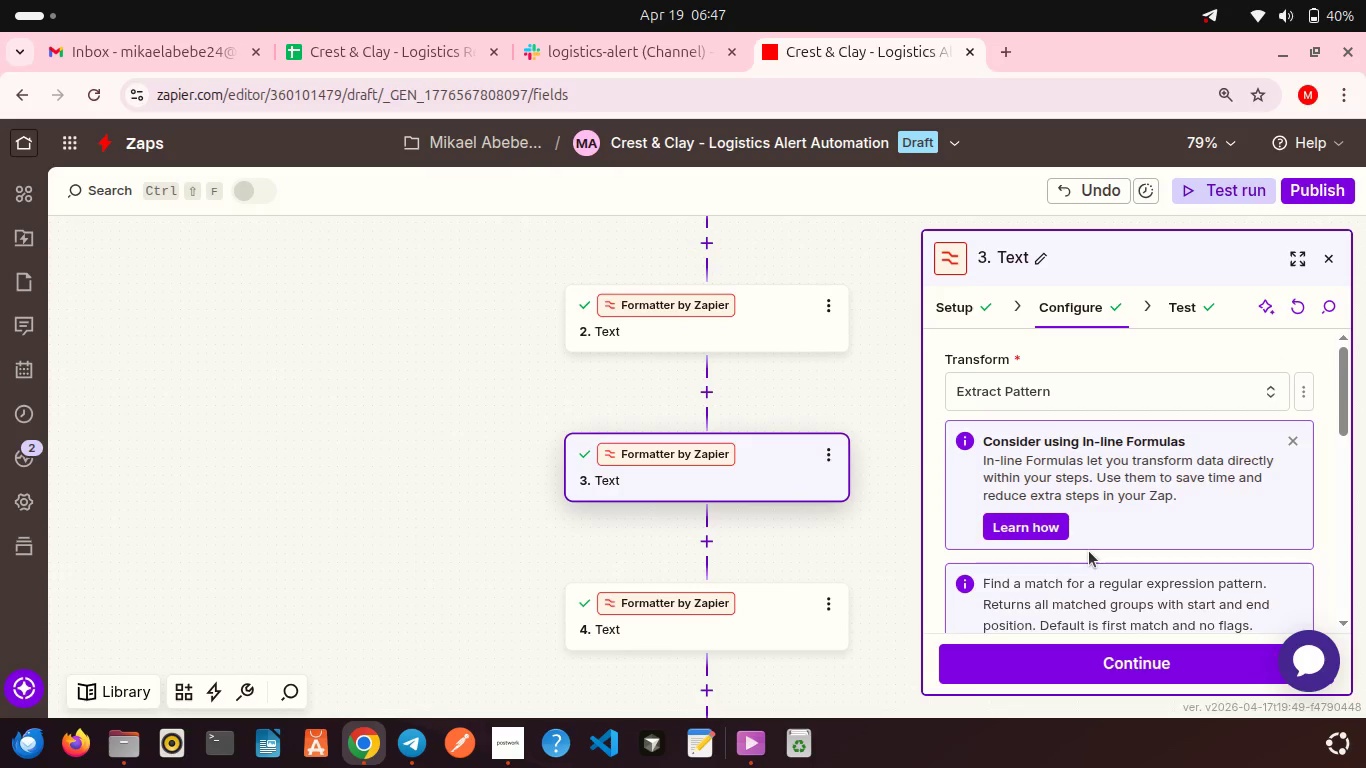 
scroll: coordinate [1089, 551], scroll_direction: down, amount: 9.0
 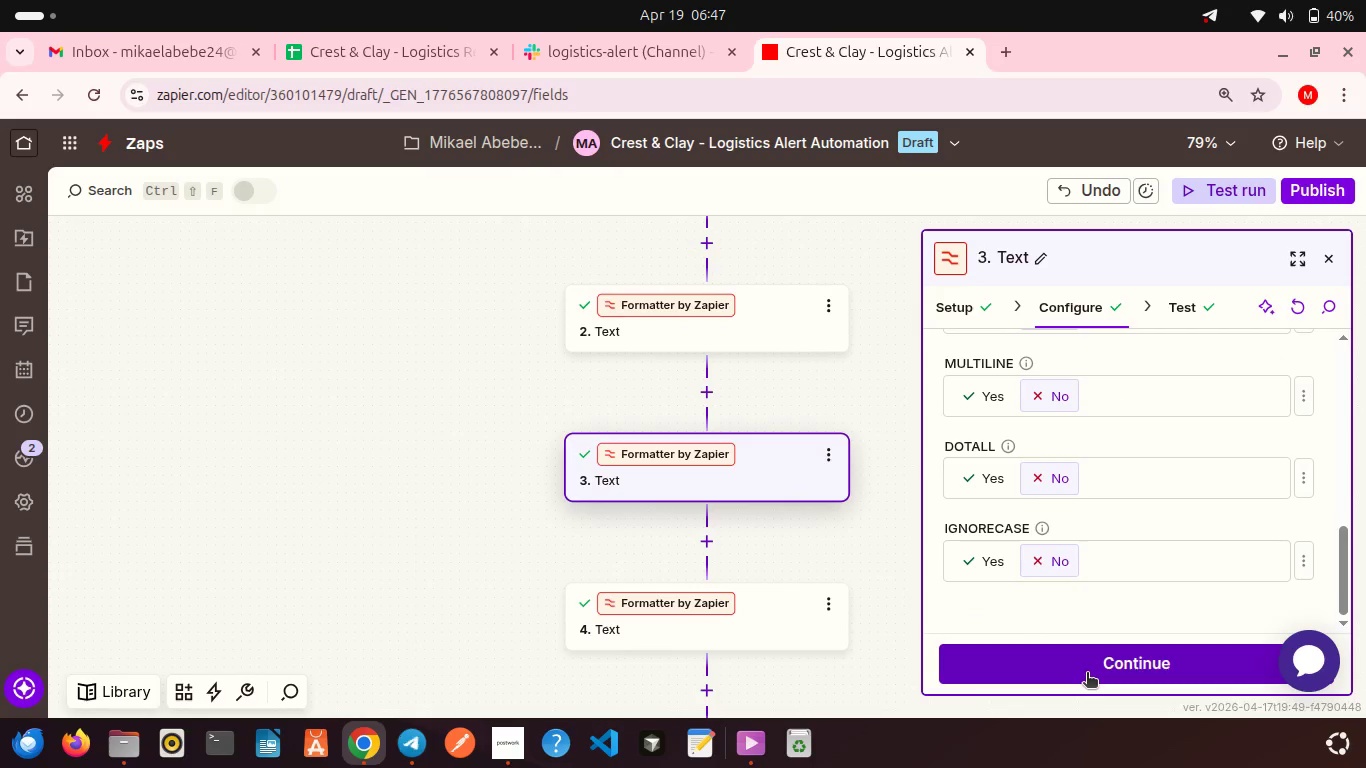 
left_click([1087, 674])
 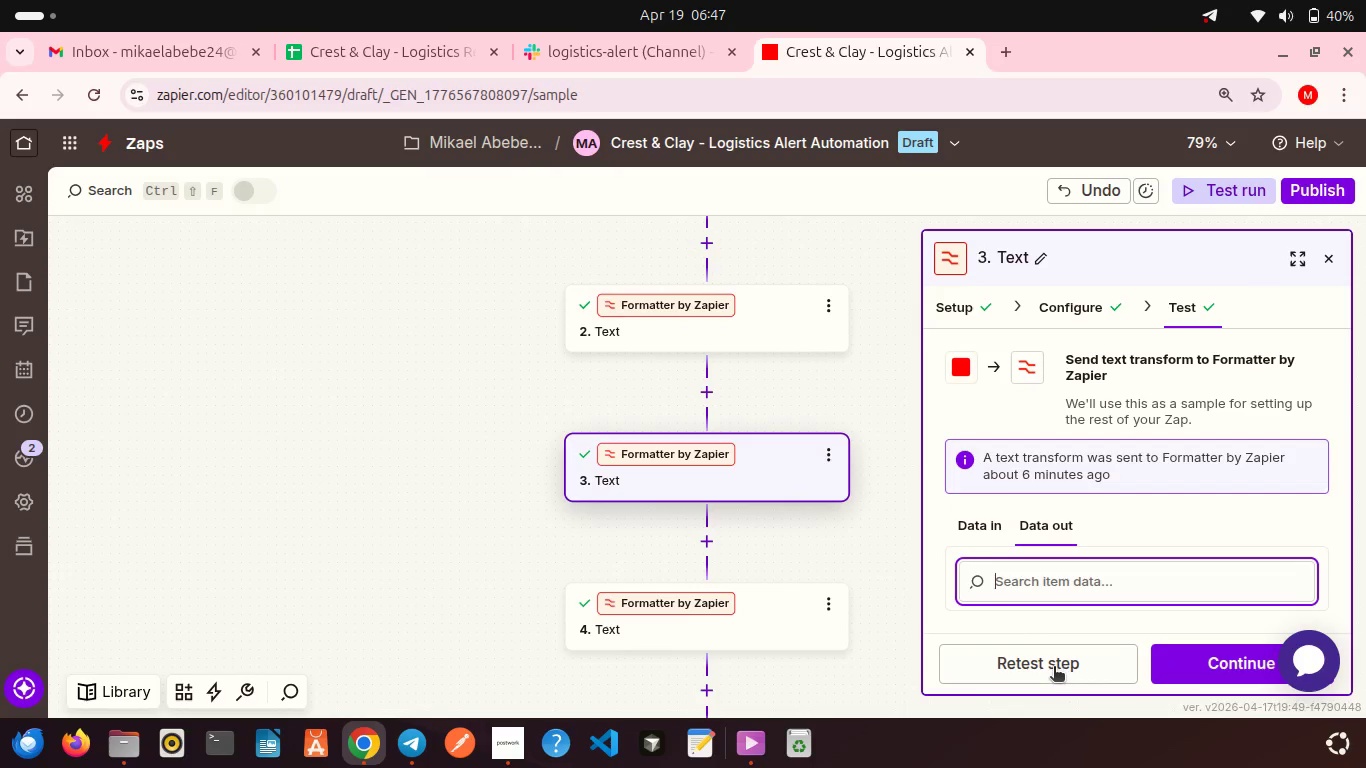 
left_click([1054, 668])
 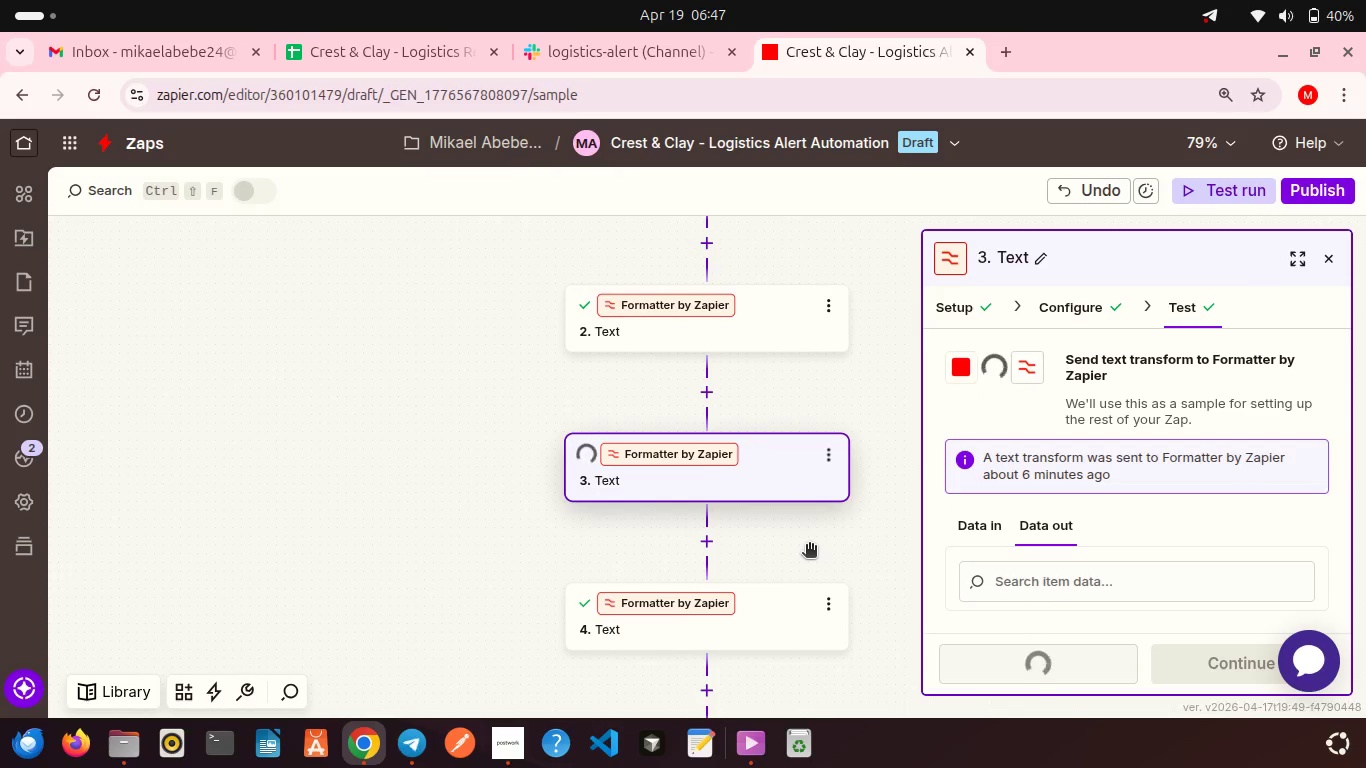 
scroll: coordinate [1022, 557], scroll_direction: down, amount: 5.0
 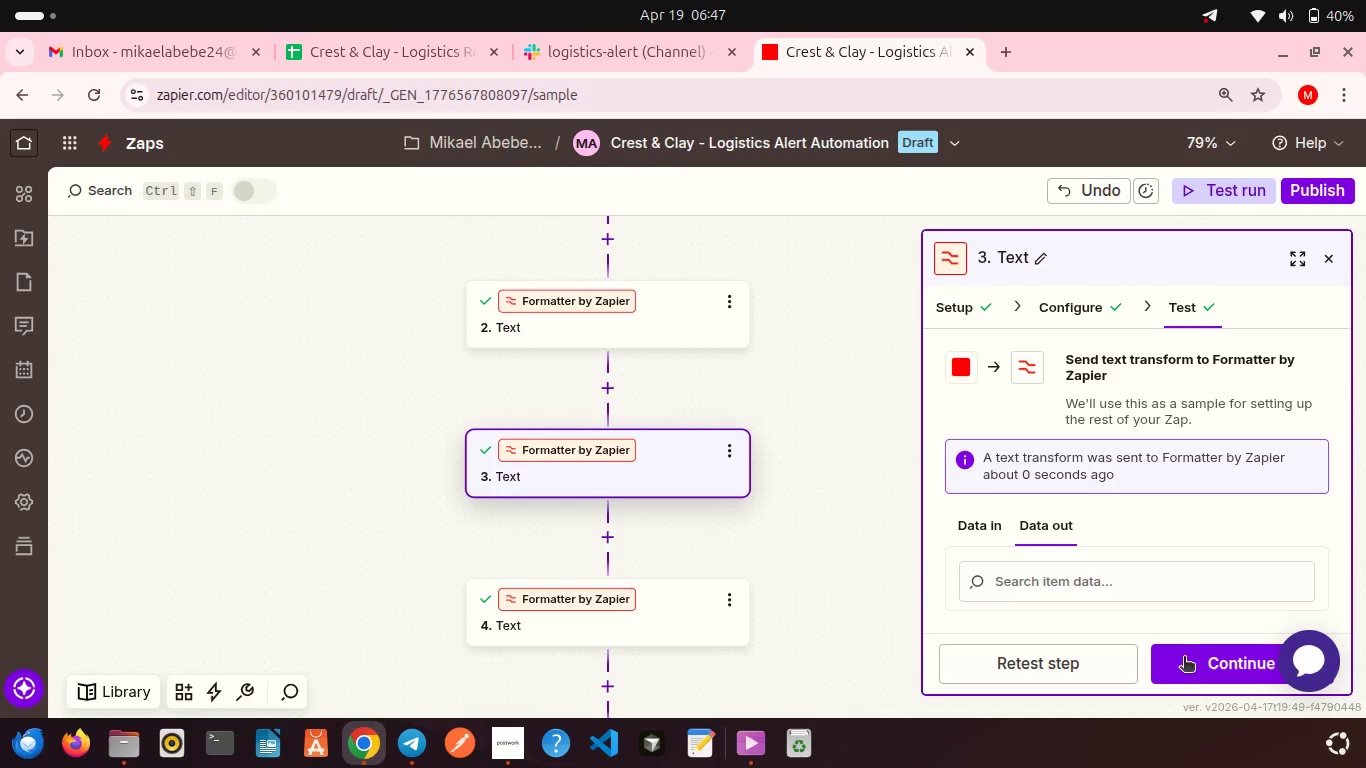 
left_click([1184, 658])
 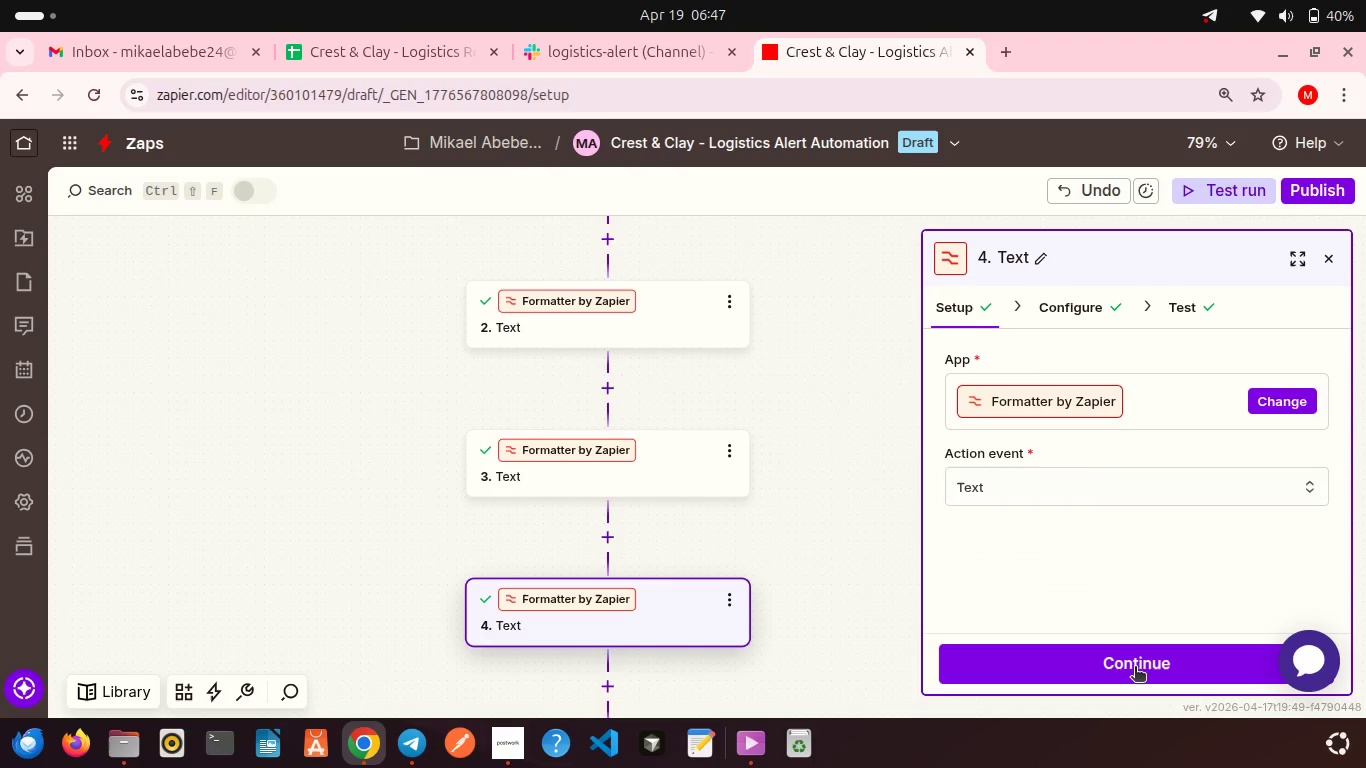 
left_click([1135, 668])
 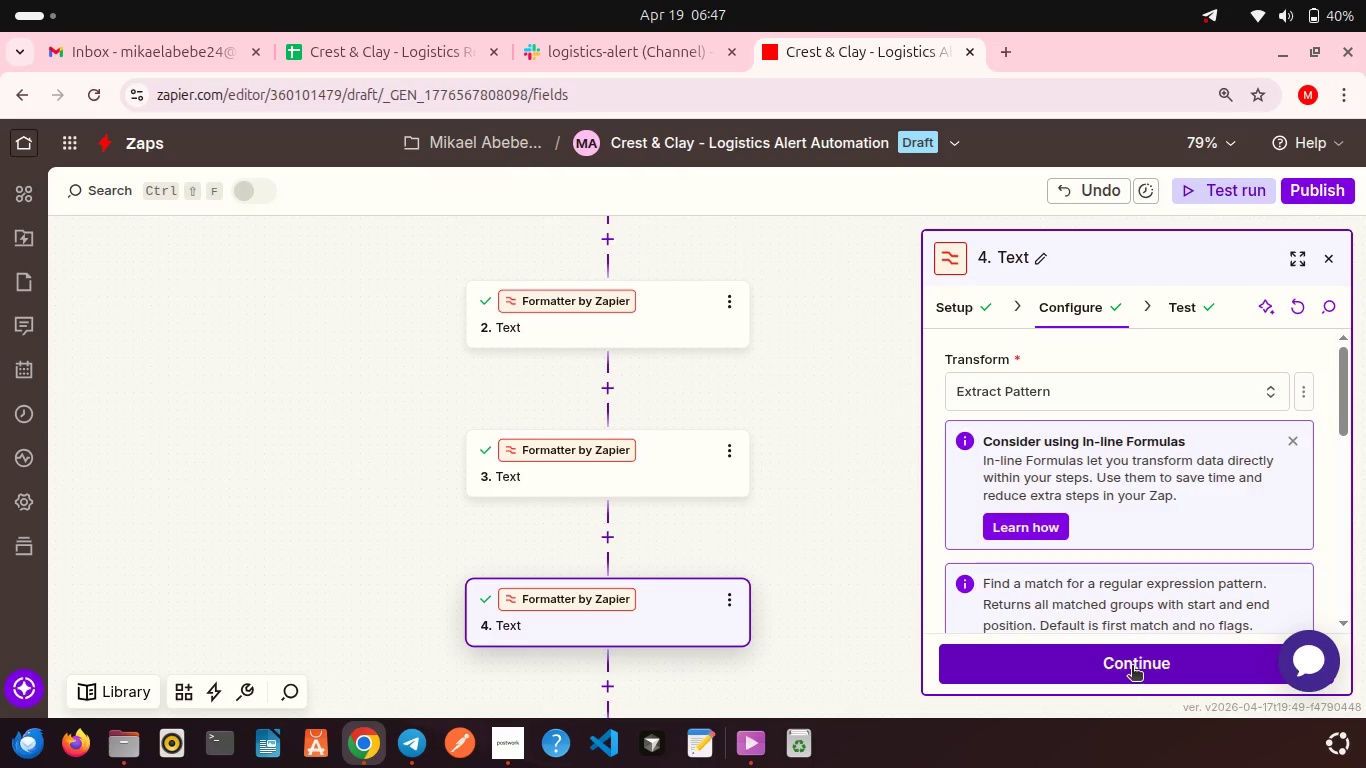 
left_click([1132, 667])
 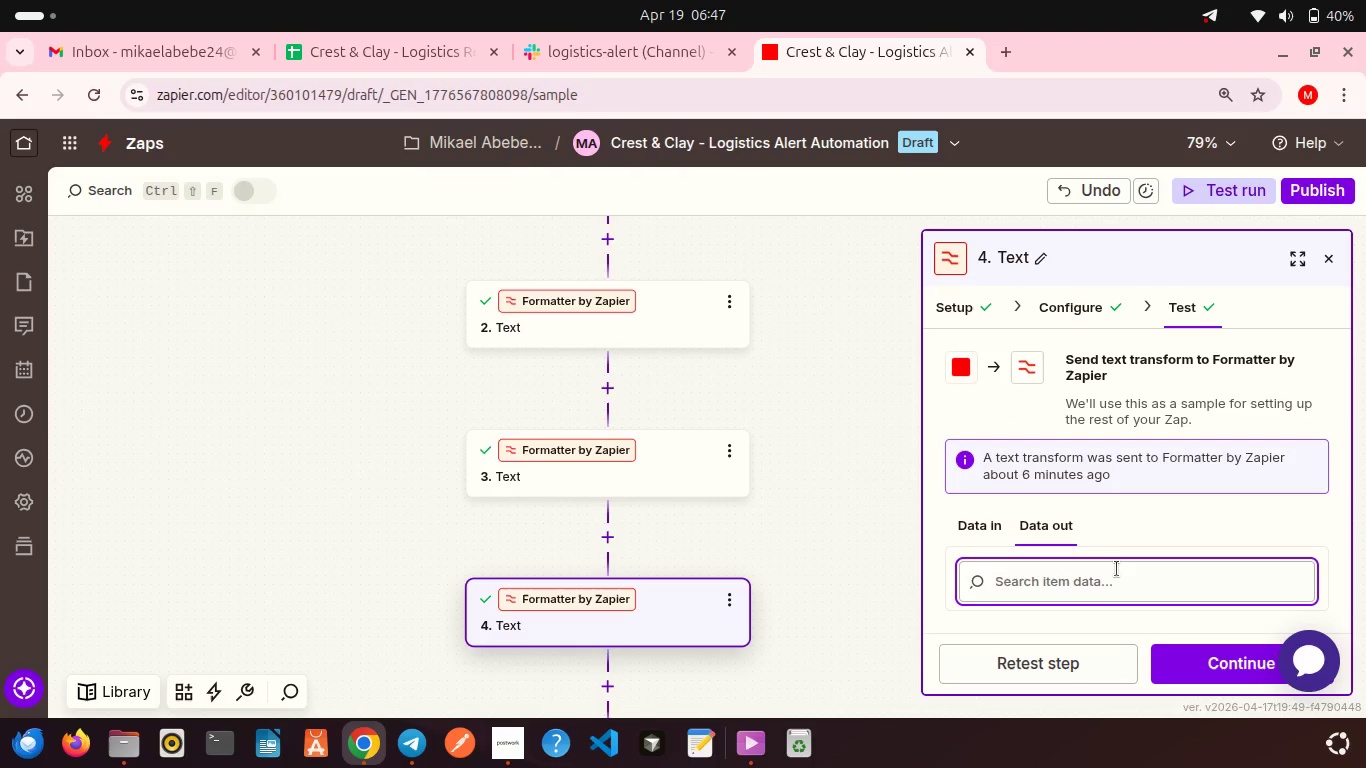 
scroll: coordinate [1117, 569], scroll_direction: down, amount: 7.0
 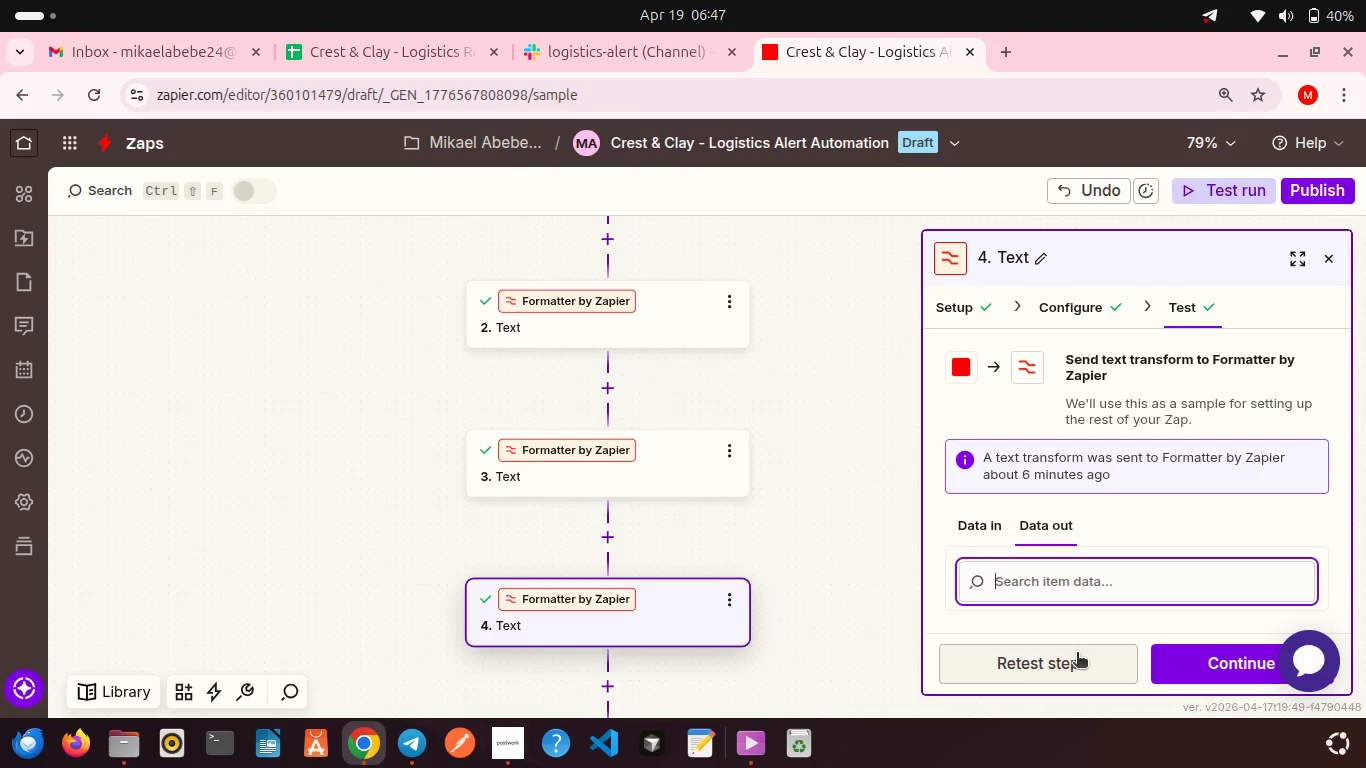 
left_click([1077, 654])
 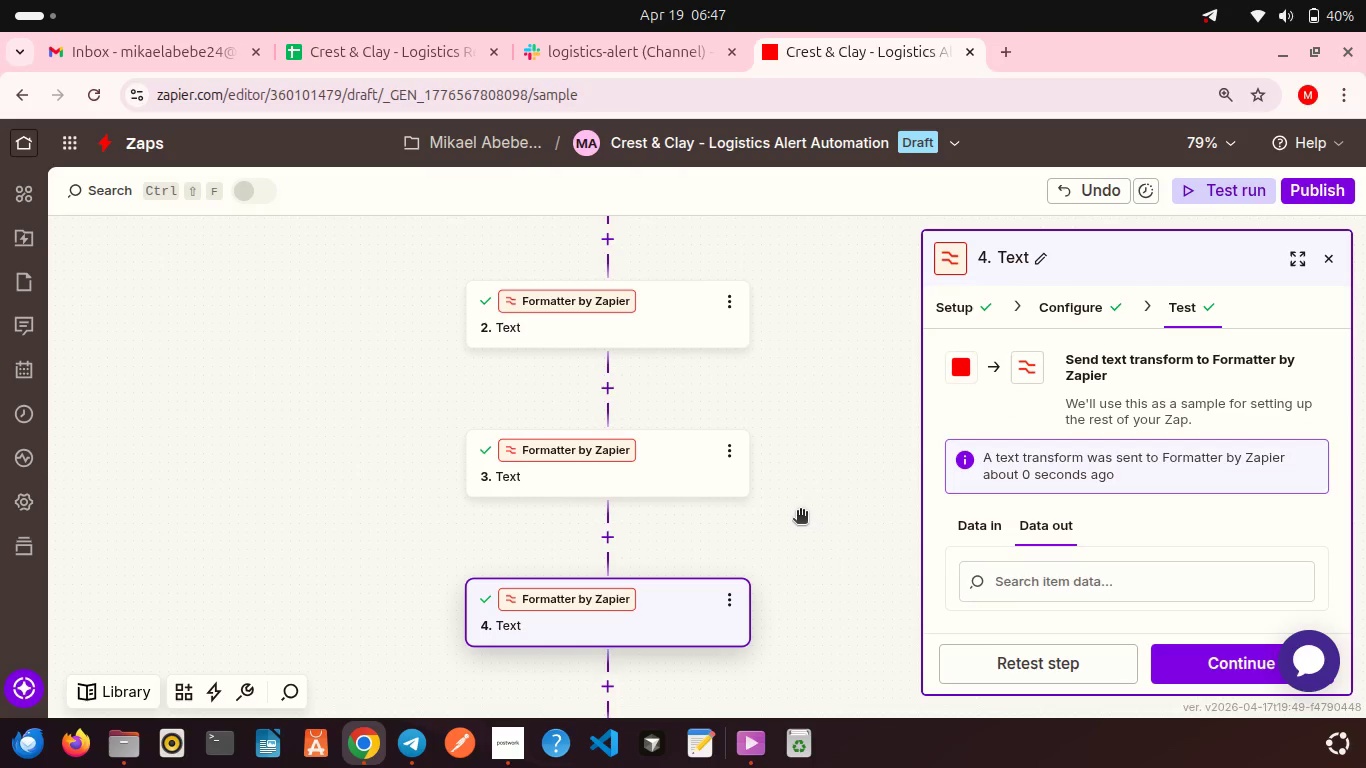 
scroll: coordinate [800, 512], scroll_direction: down, amount: 2.0
 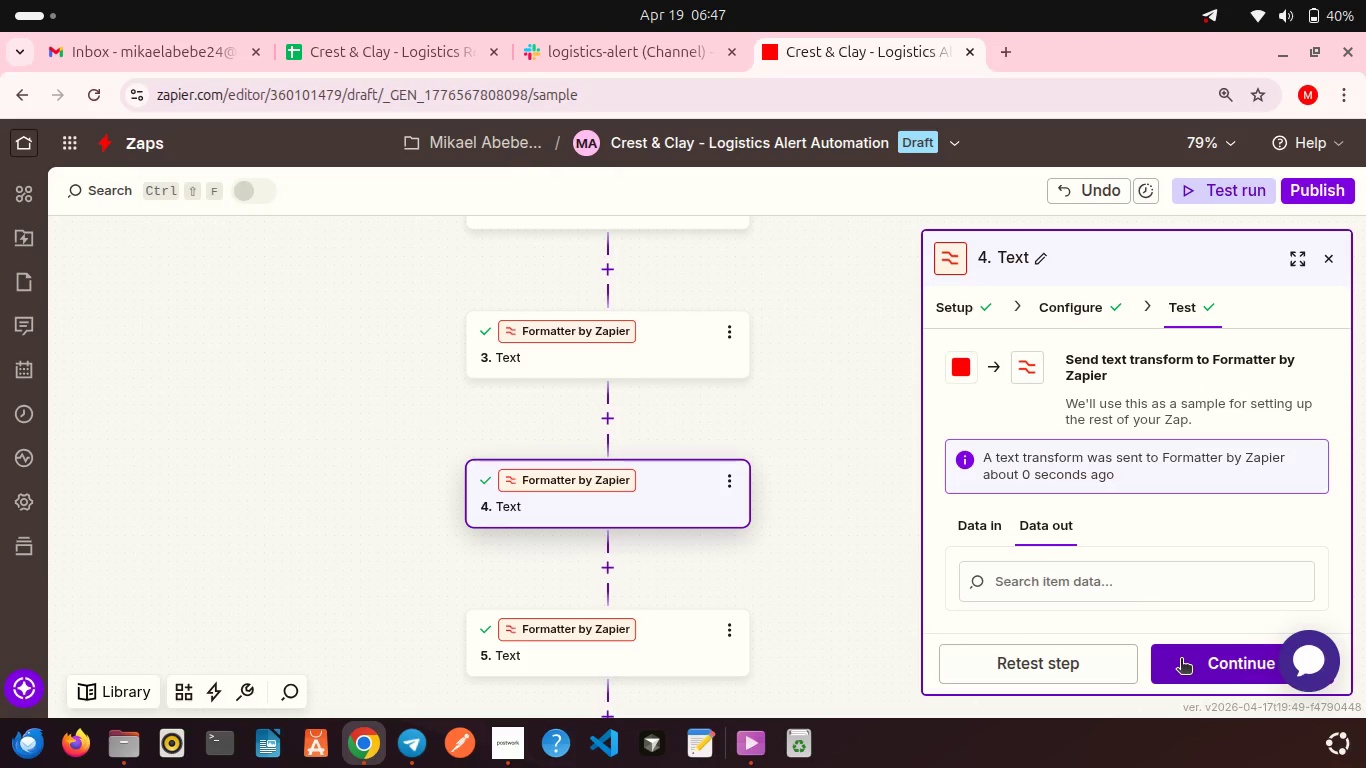 
left_click([1181, 660])
 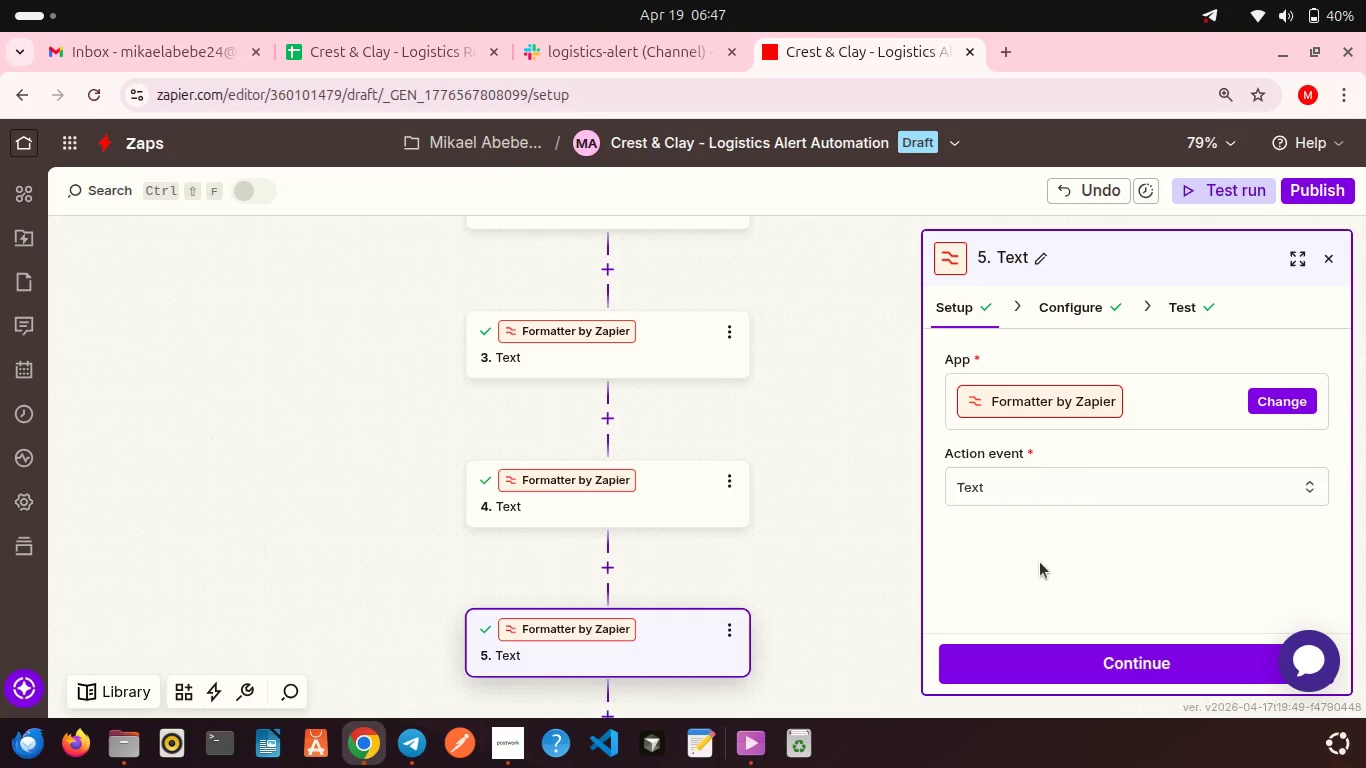 
scroll: coordinate [1040, 562], scroll_direction: down, amount: 4.0
 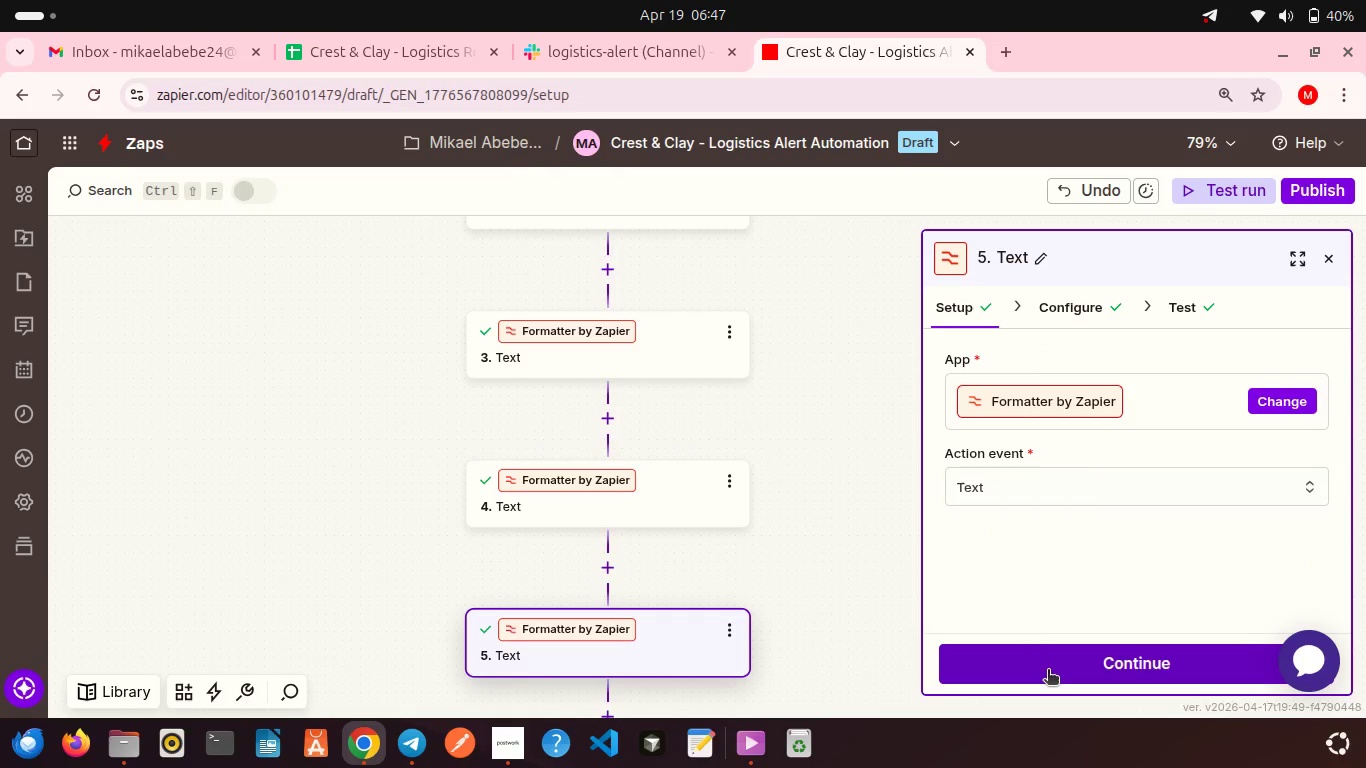 
left_click([1048, 671])
 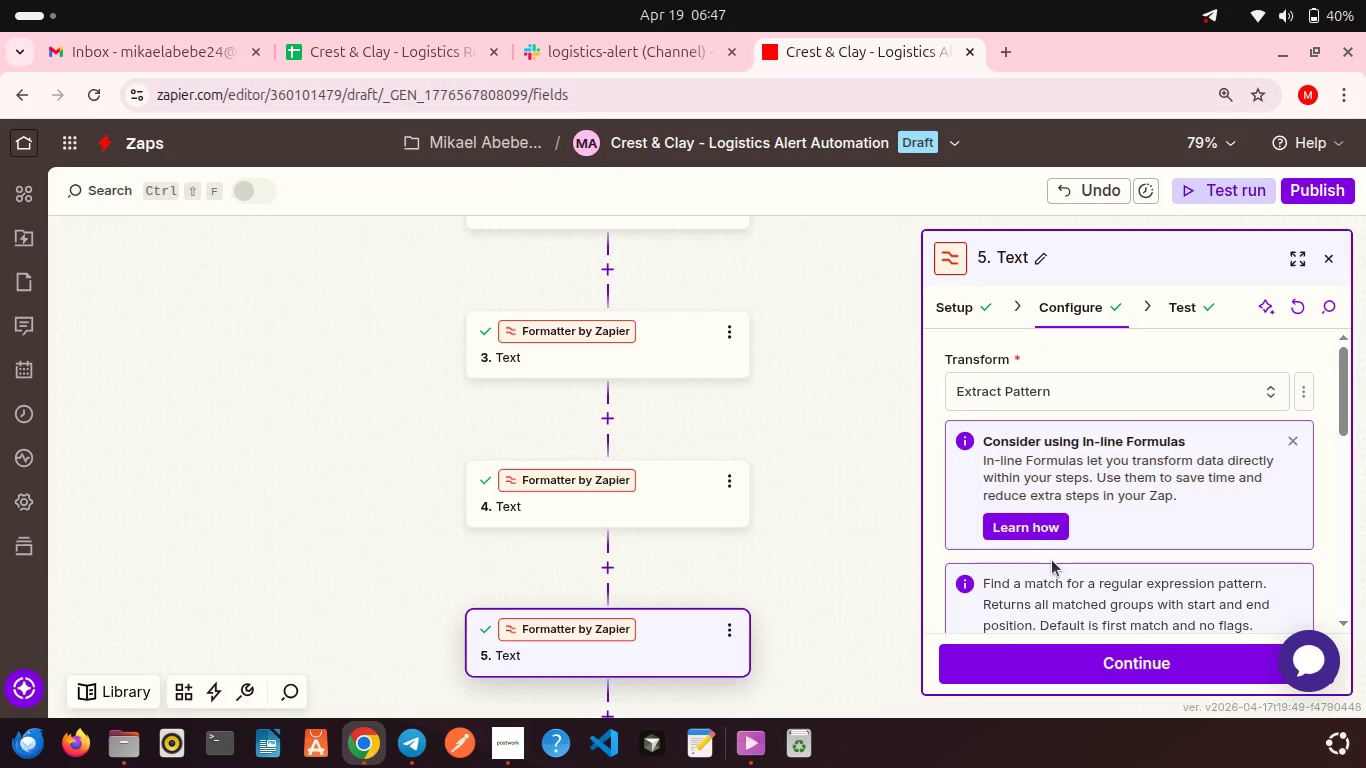 
scroll: coordinate [1052, 560], scroll_direction: down, amount: 8.0
 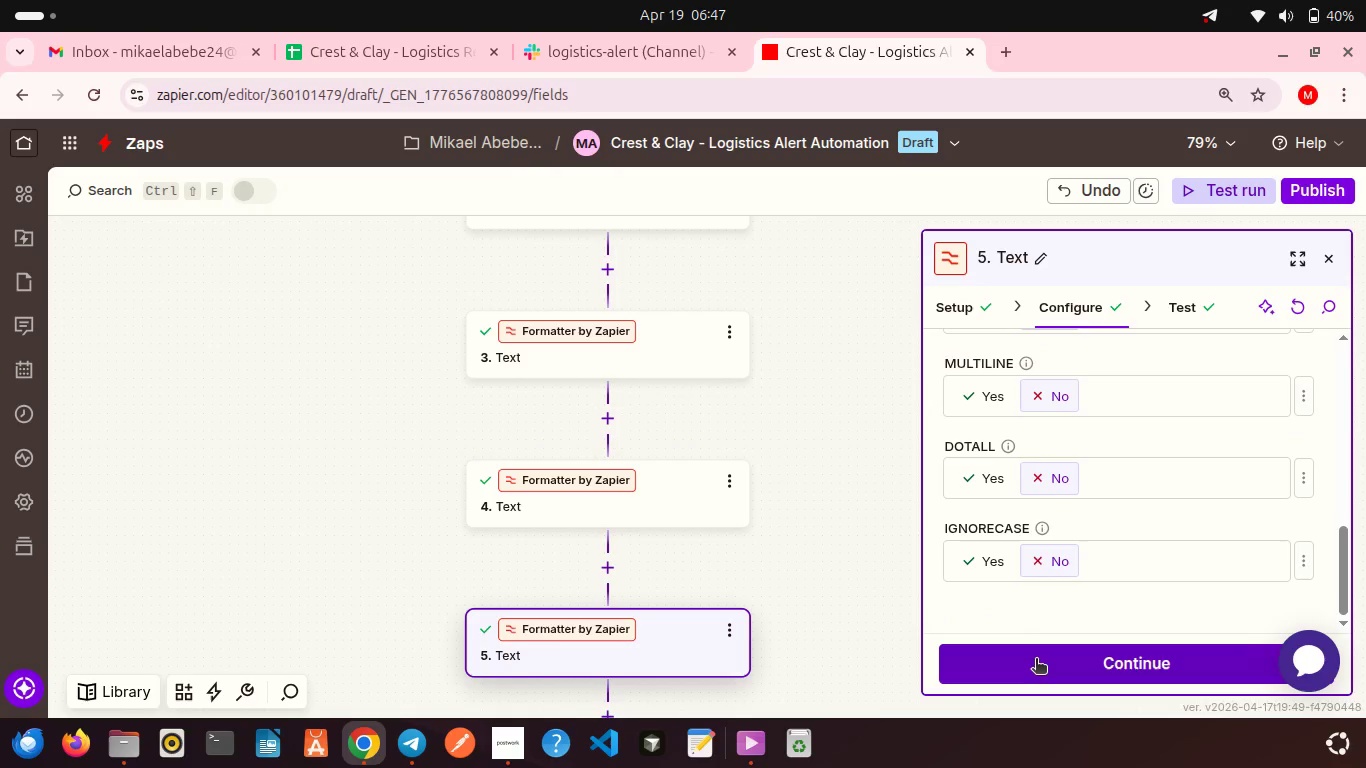 
left_click([1036, 660])
 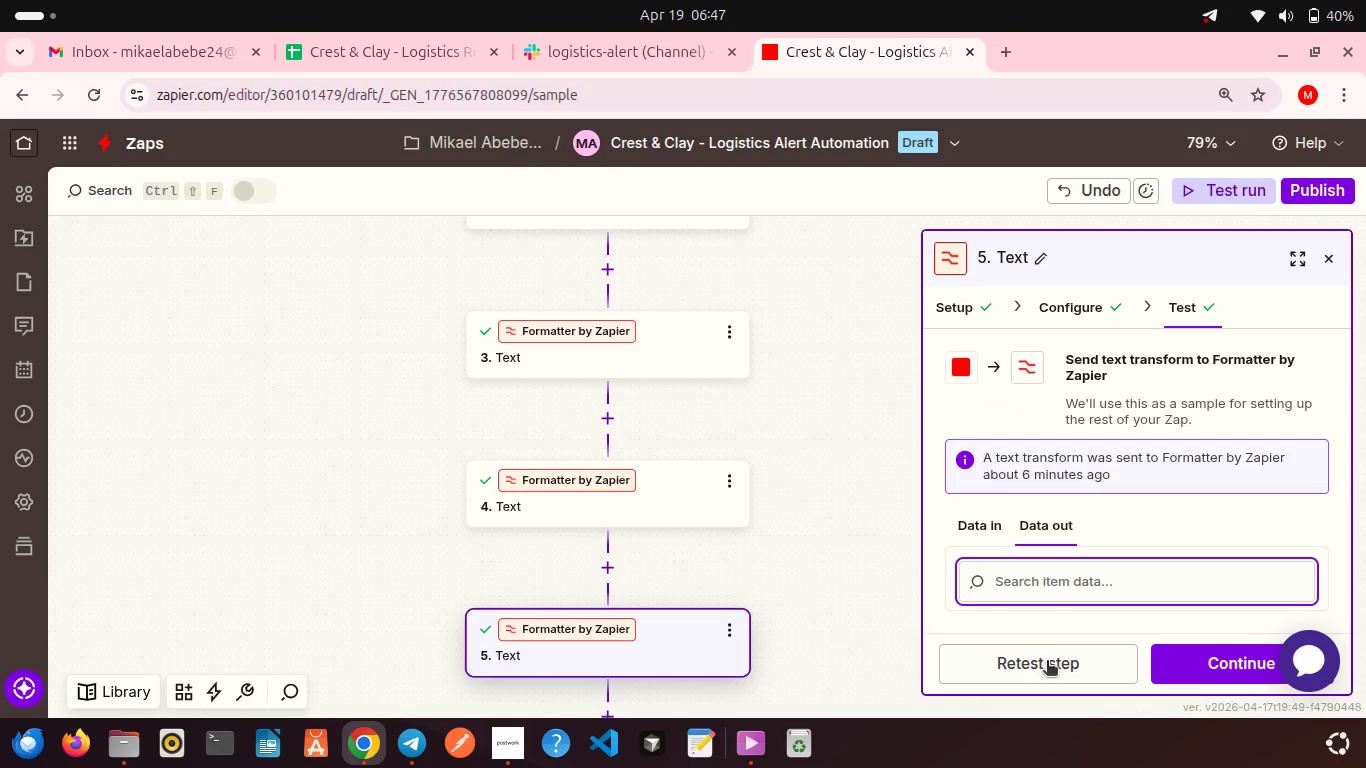 
left_click([1047, 662])
 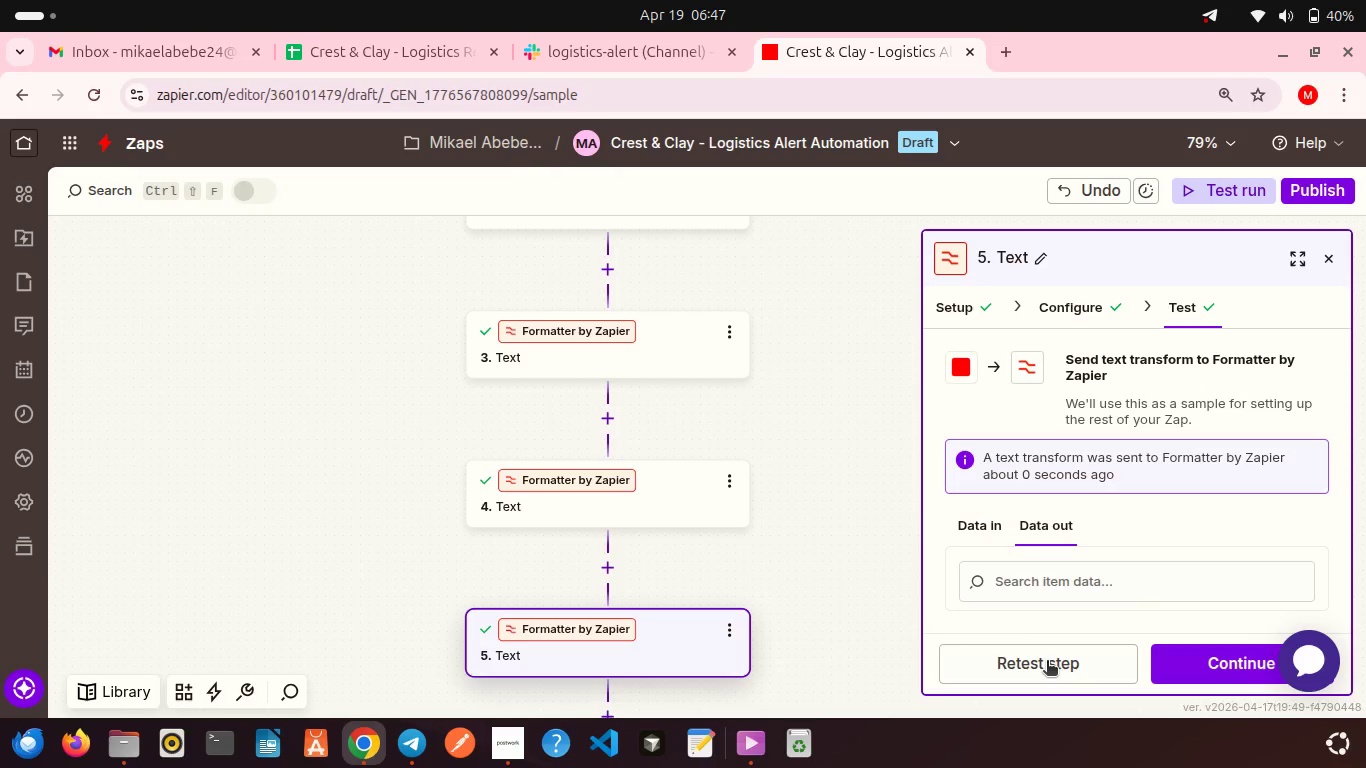 
scroll: coordinate [1116, 594], scroll_direction: down, amount: 7.0
 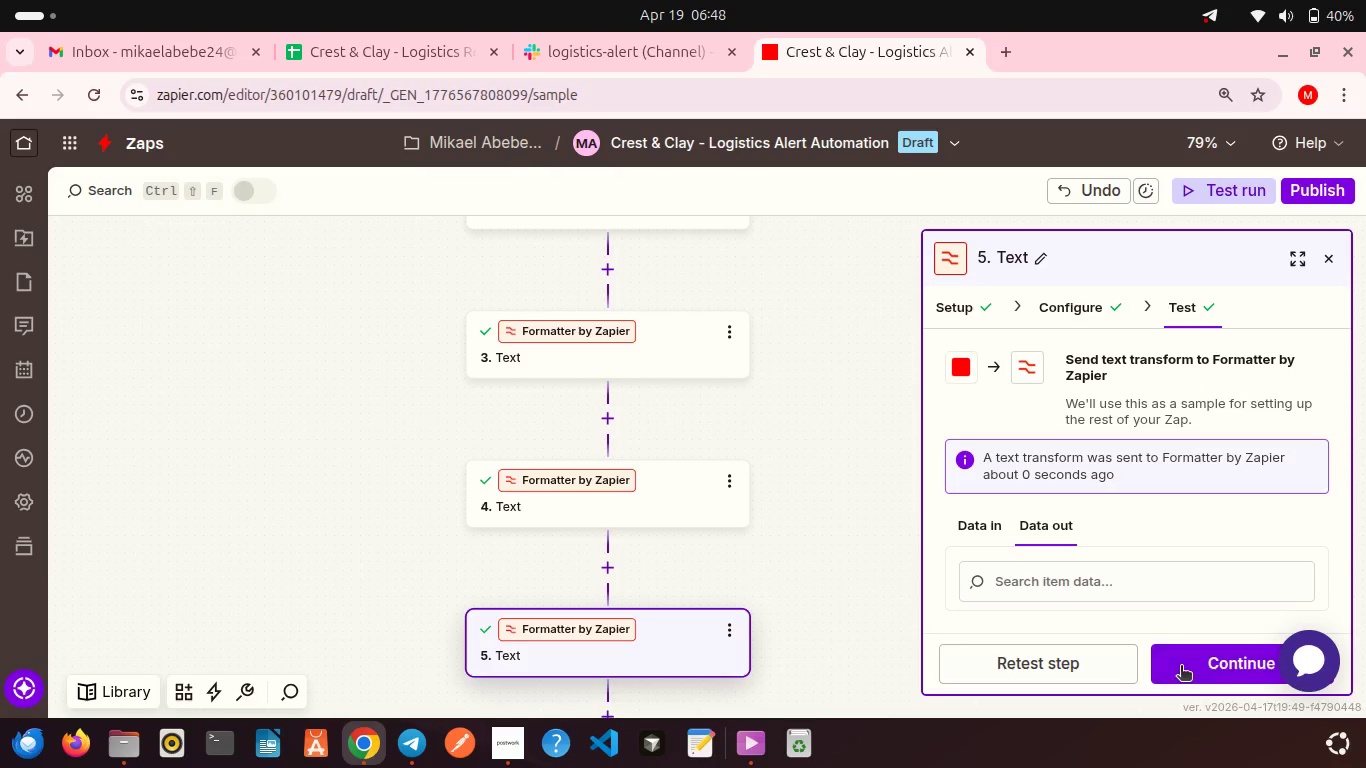 
left_click([1181, 667])
 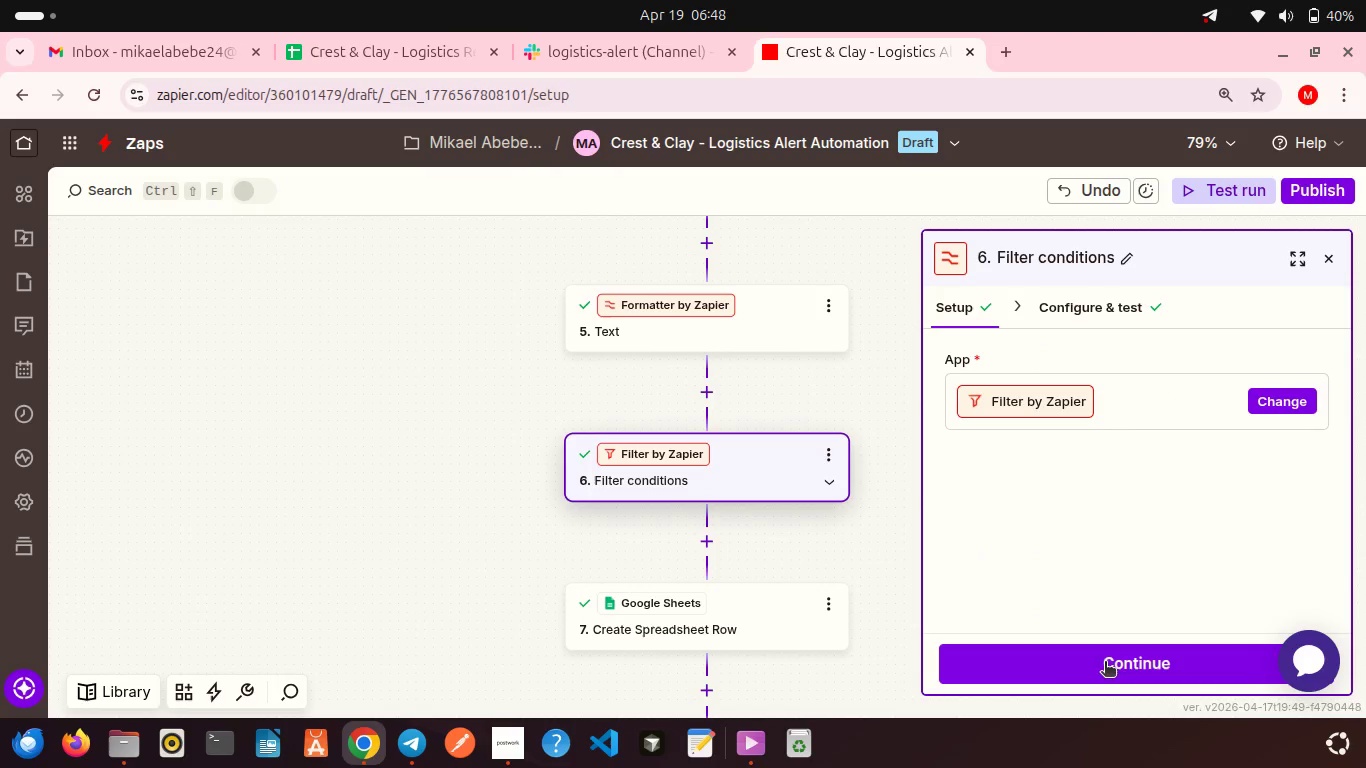 
left_click([1072, 663])
 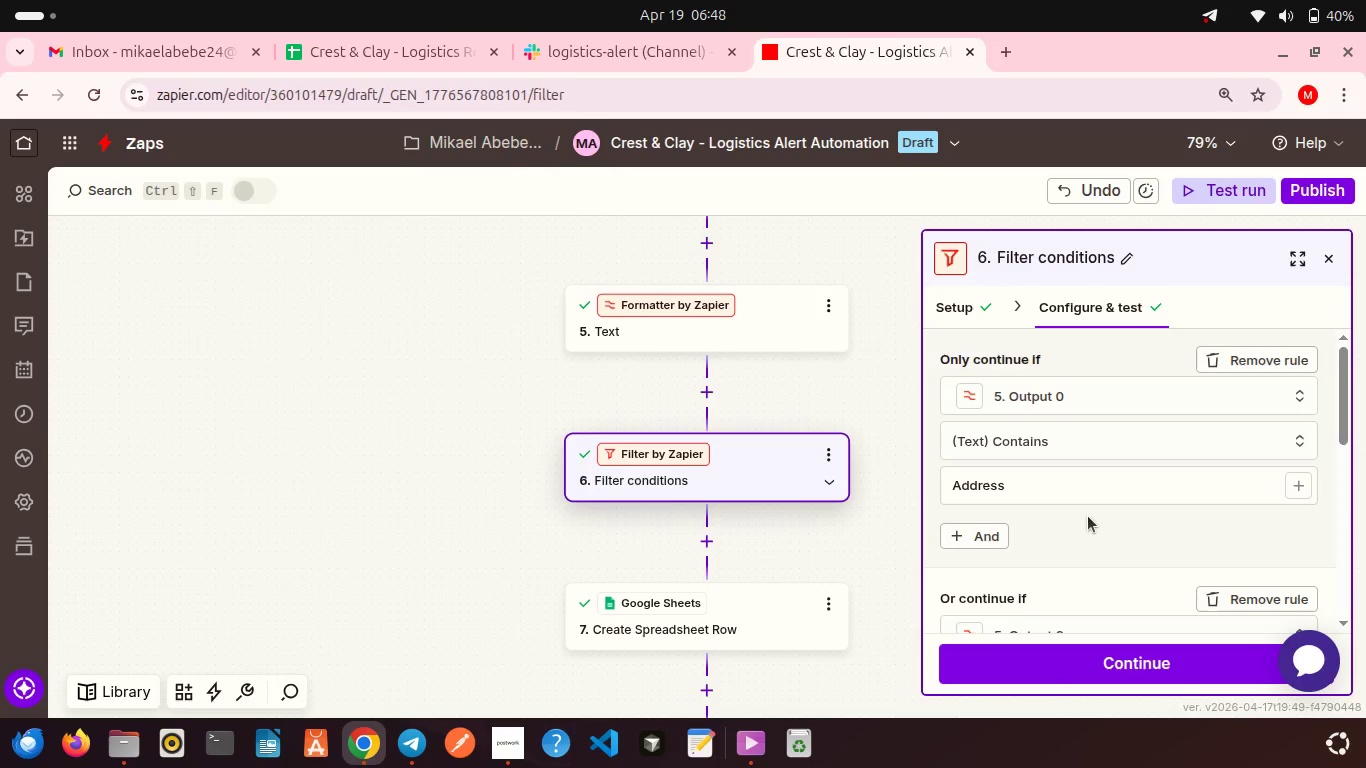 
scroll: coordinate [1088, 516], scroll_direction: down, amount: 5.0
 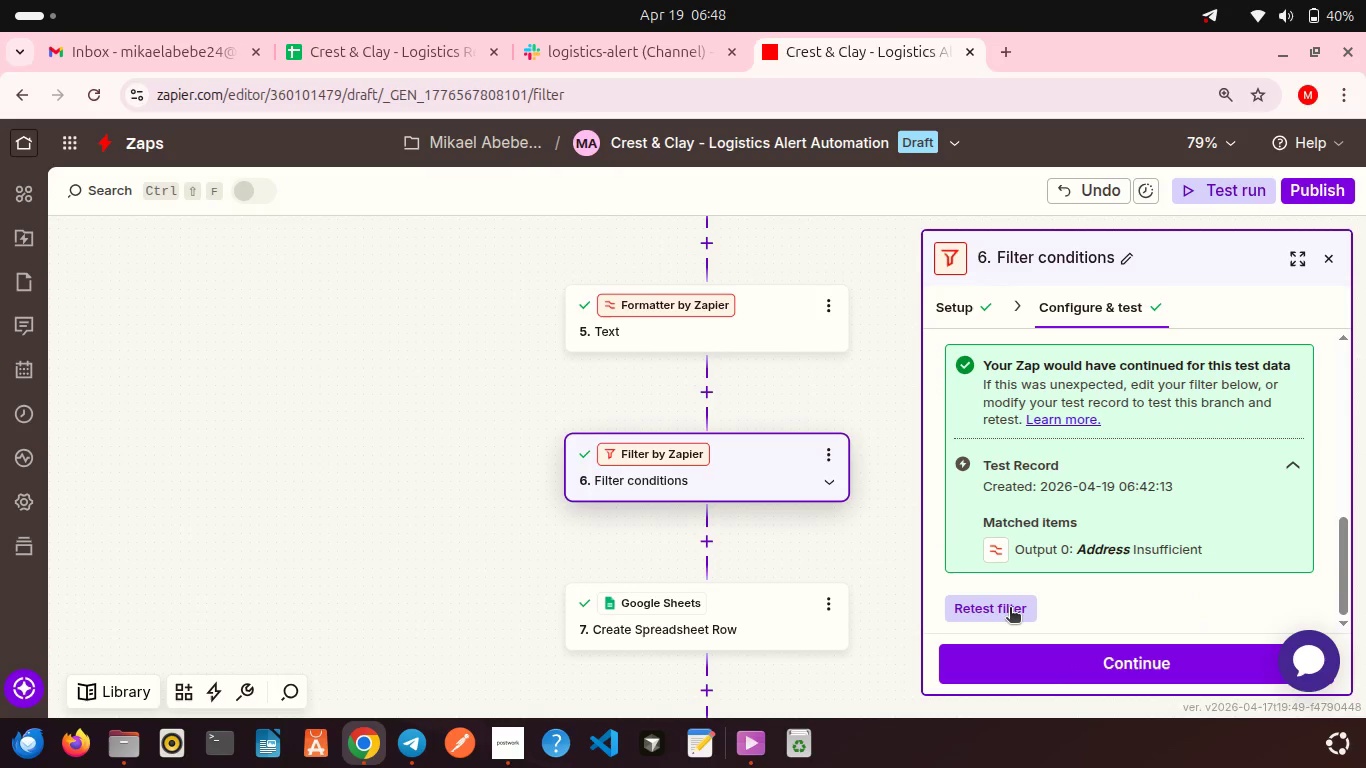 
left_click([1010, 609])
 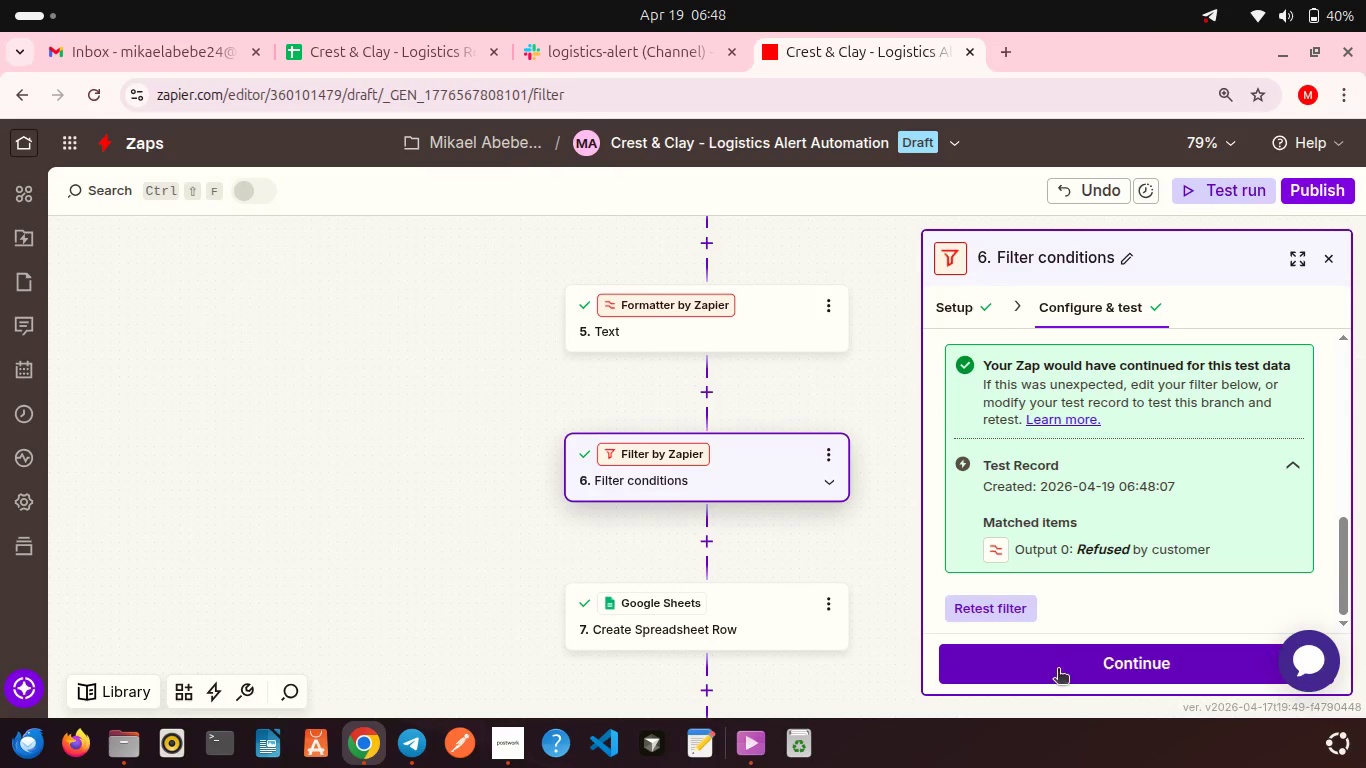 
left_click([1039, 654])
 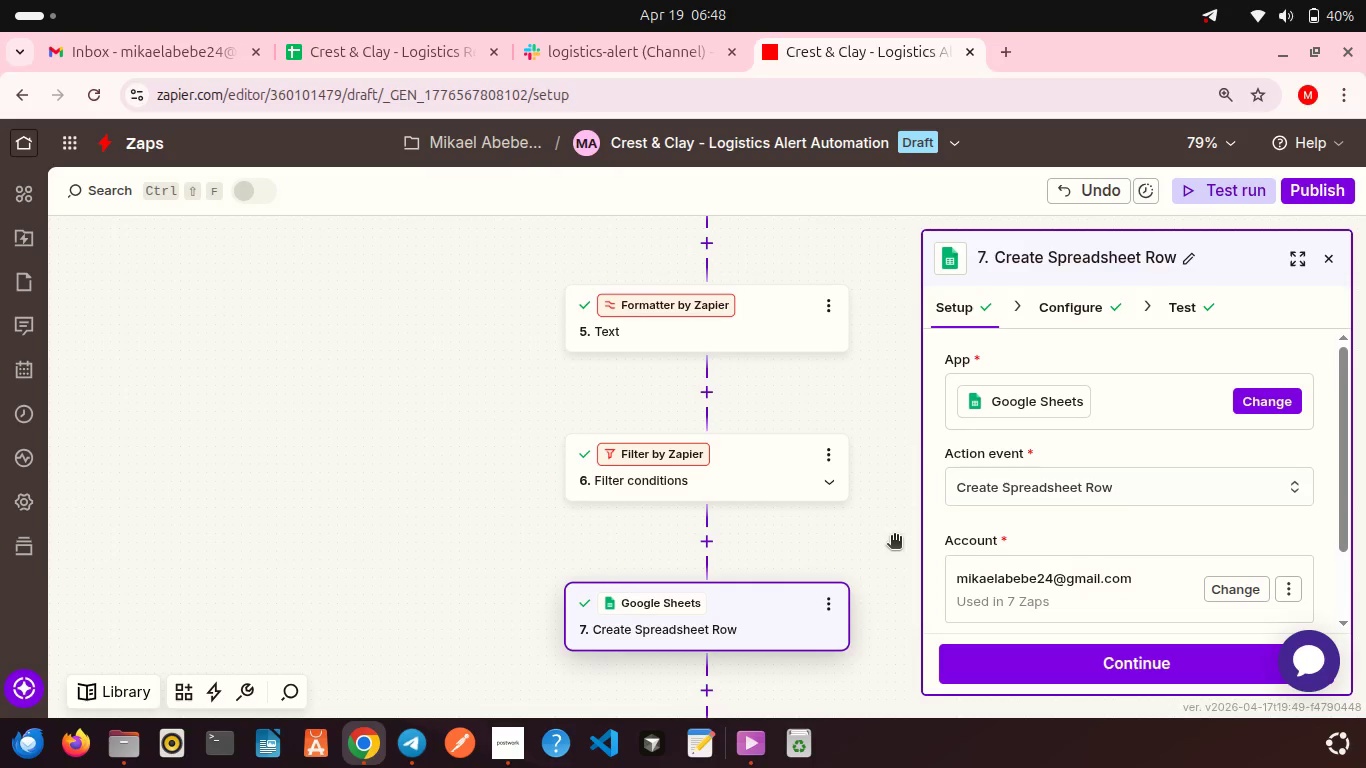 
scroll: coordinate [894, 537], scroll_direction: down, amount: 3.0
 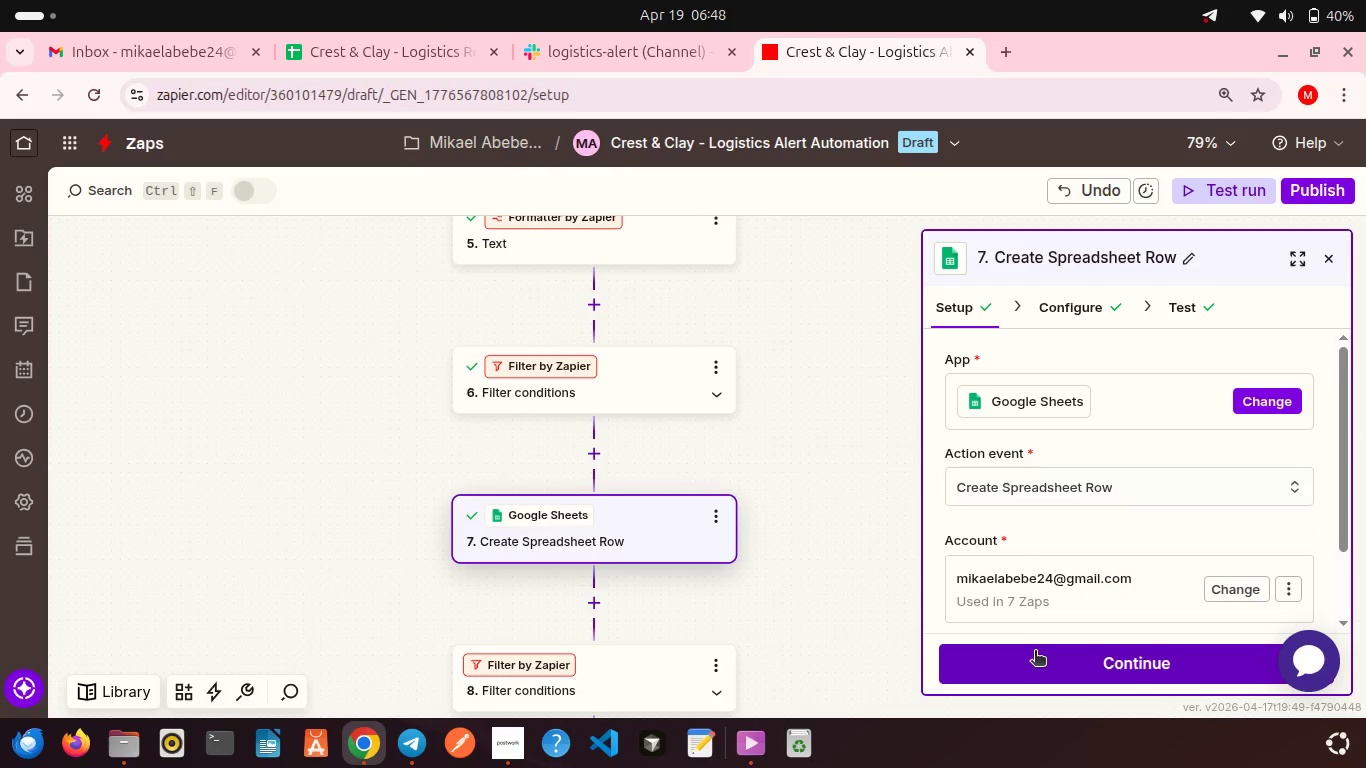 
left_click([1035, 652])
 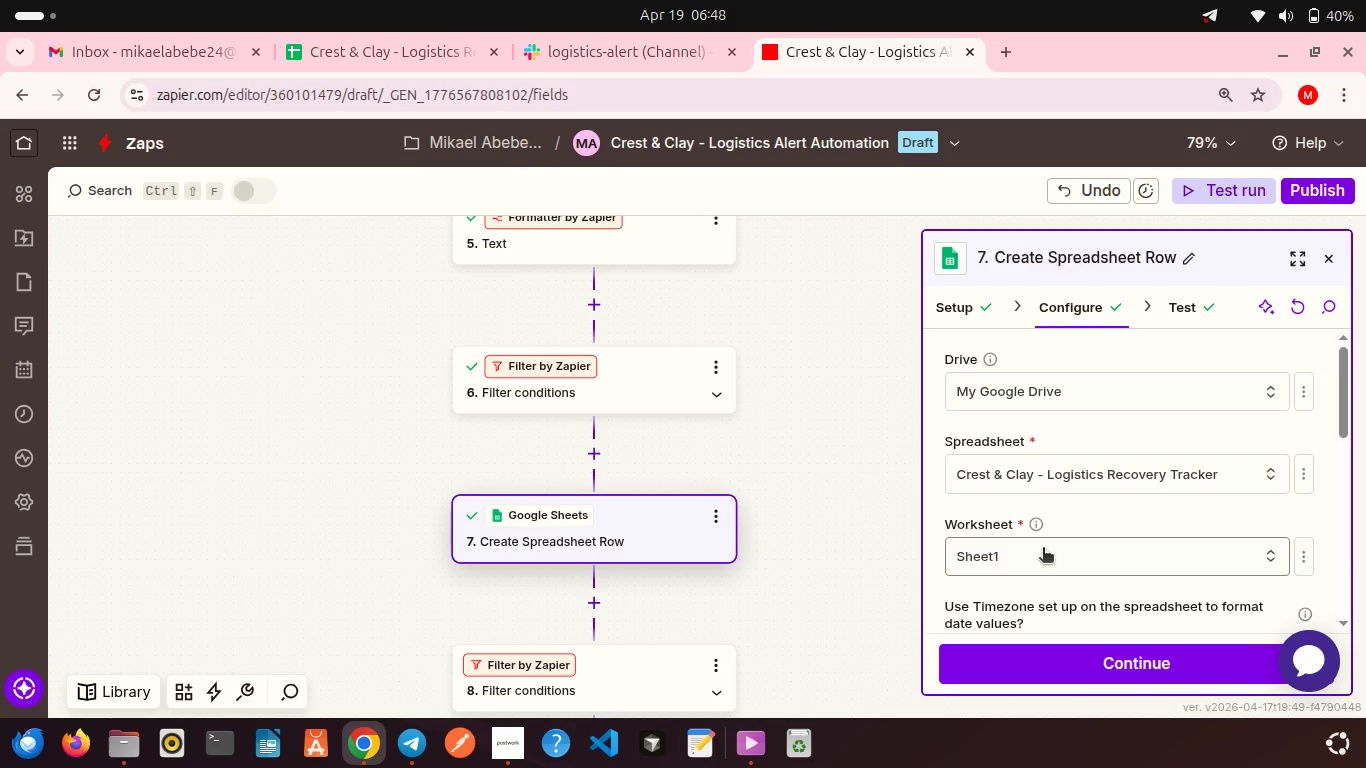 
scroll: coordinate [1043, 549], scroll_direction: down, amount: 7.0
 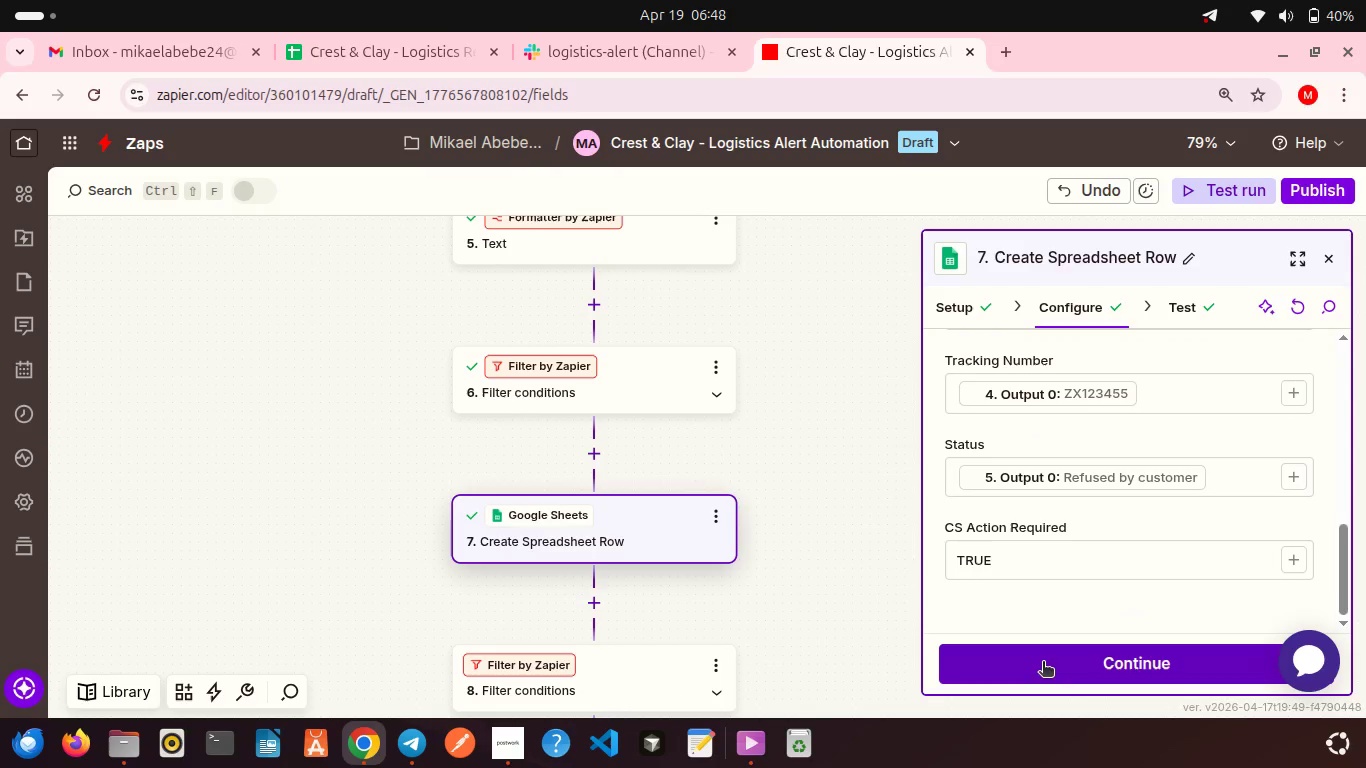 
left_click([1043, 663])
 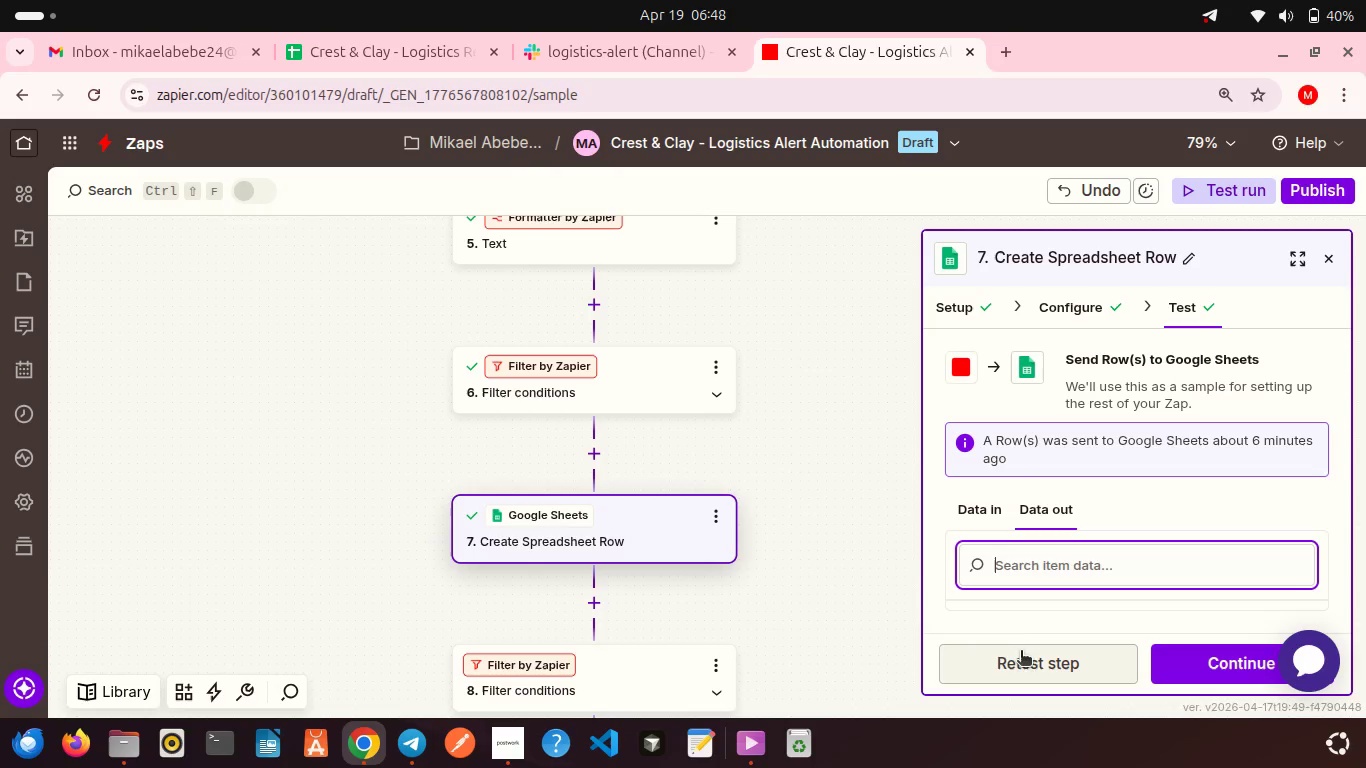 
left_click([1023, 668])
 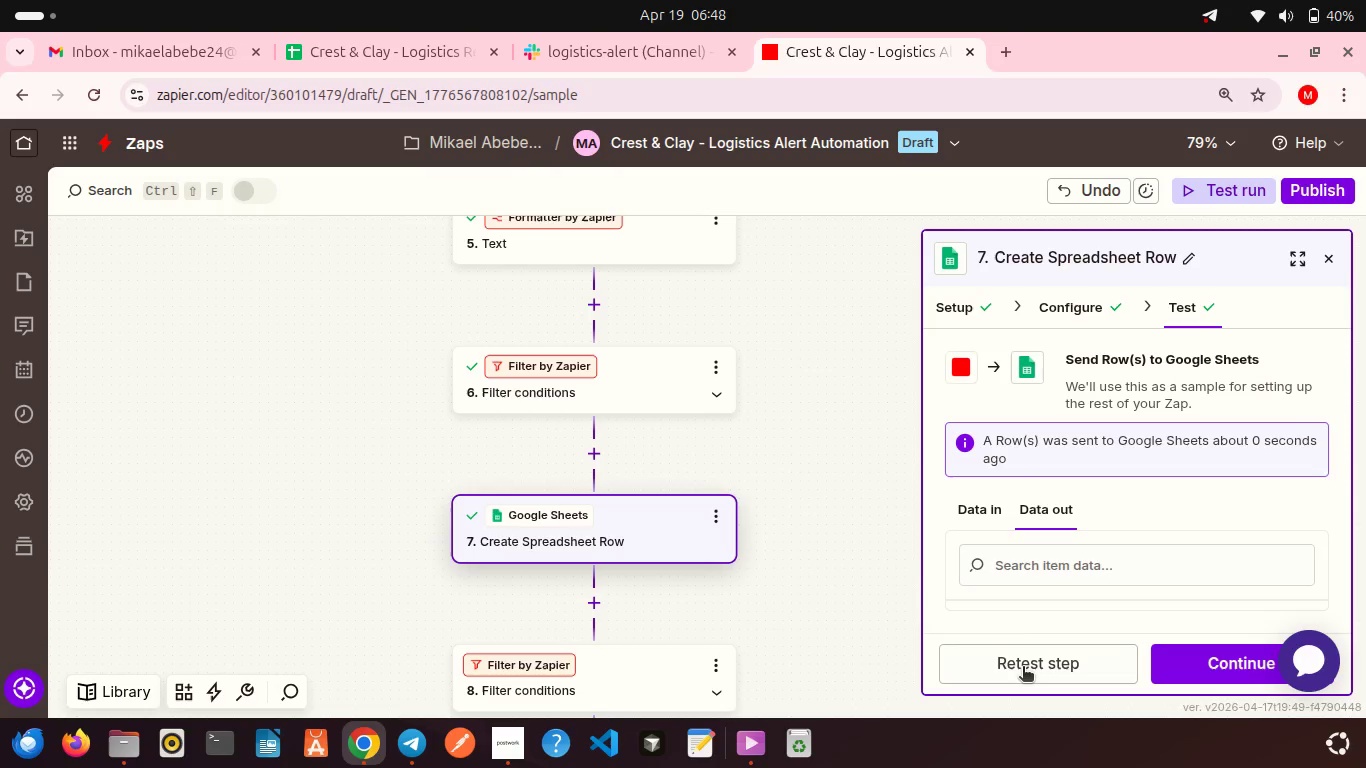 
wait(5.34)
 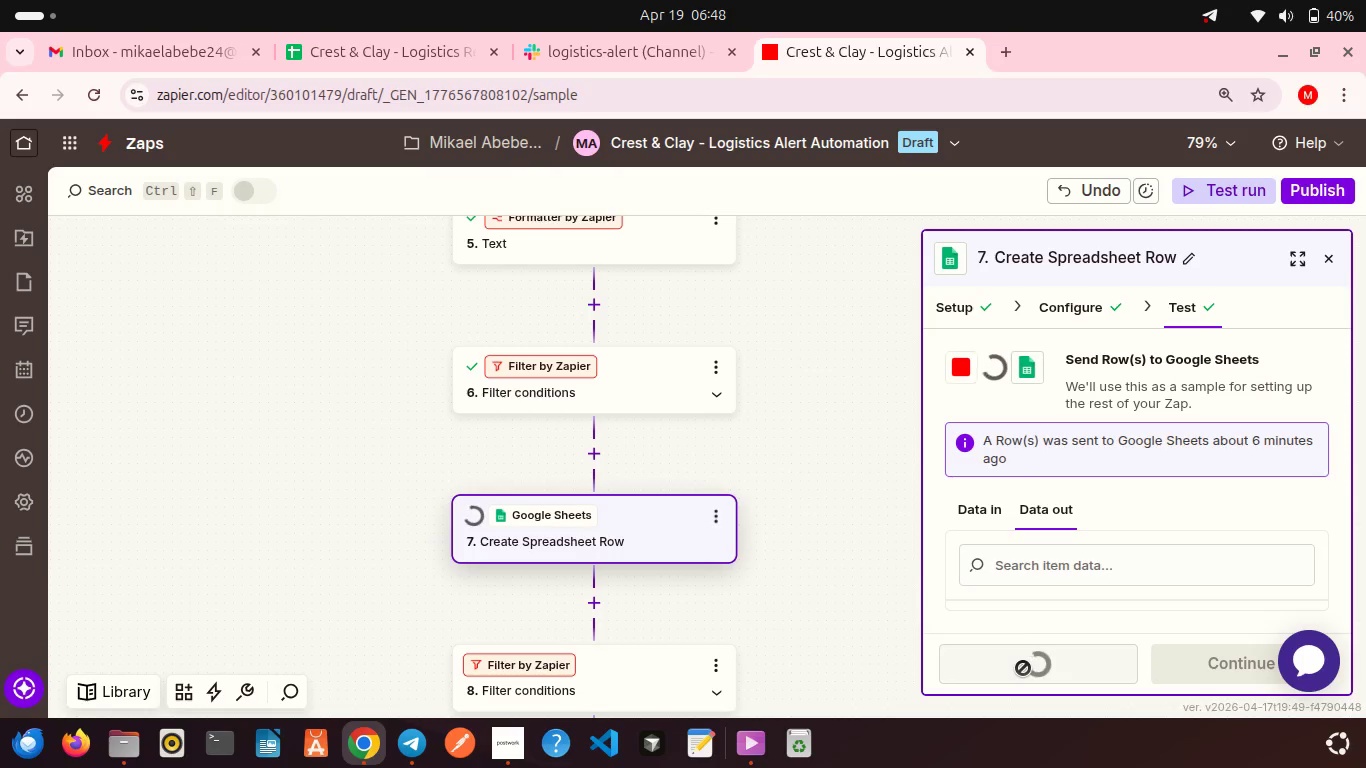 
scroll: coordinate [1020, 580], scroll_direction: down, amount: 4.0
 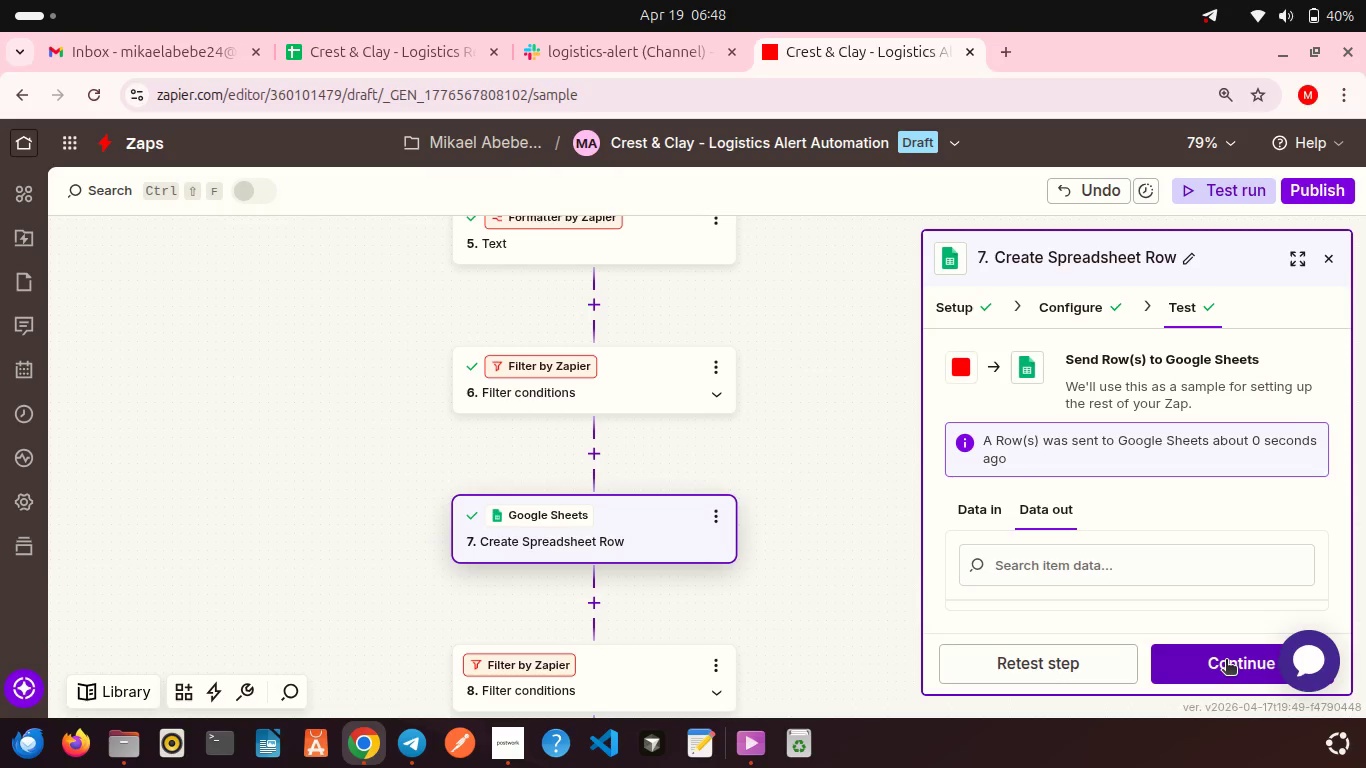 
left_click([1226, 661])
 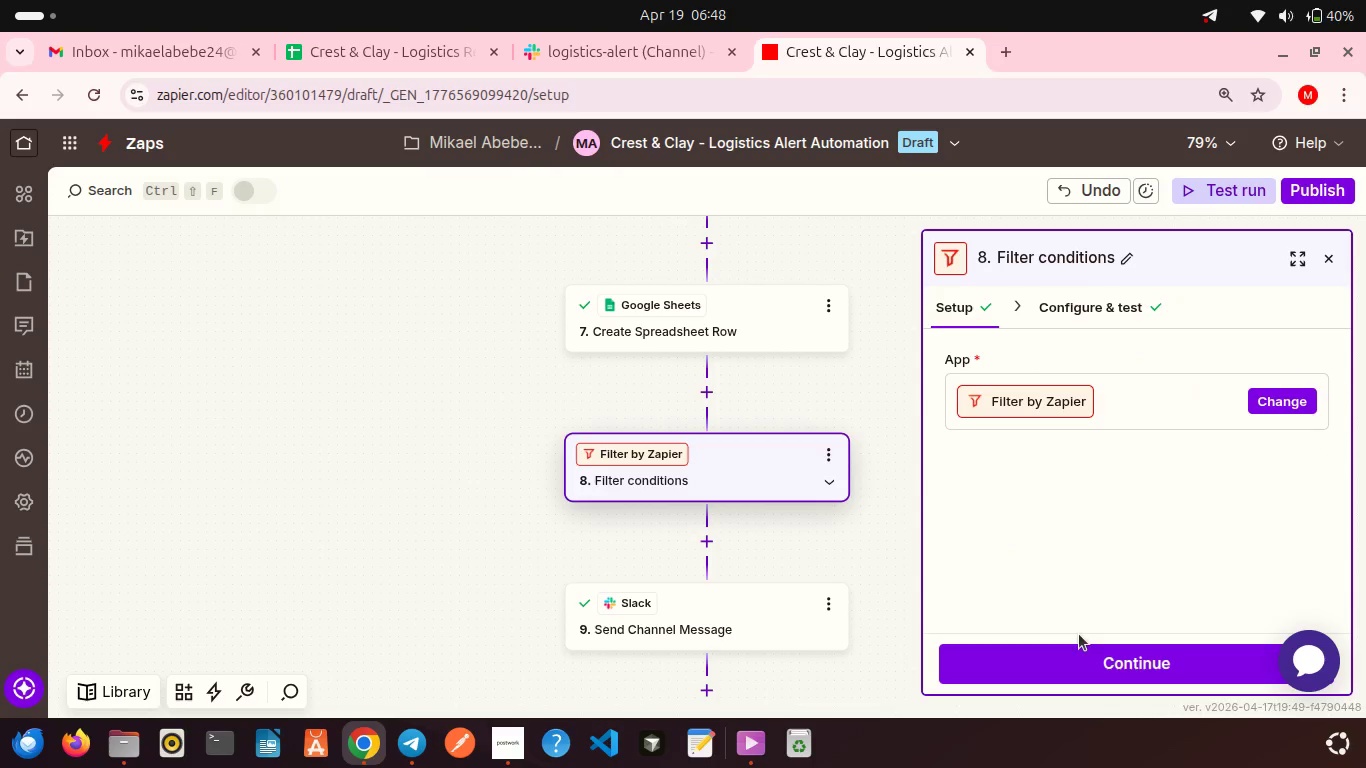 
left_click([1077, 656])
 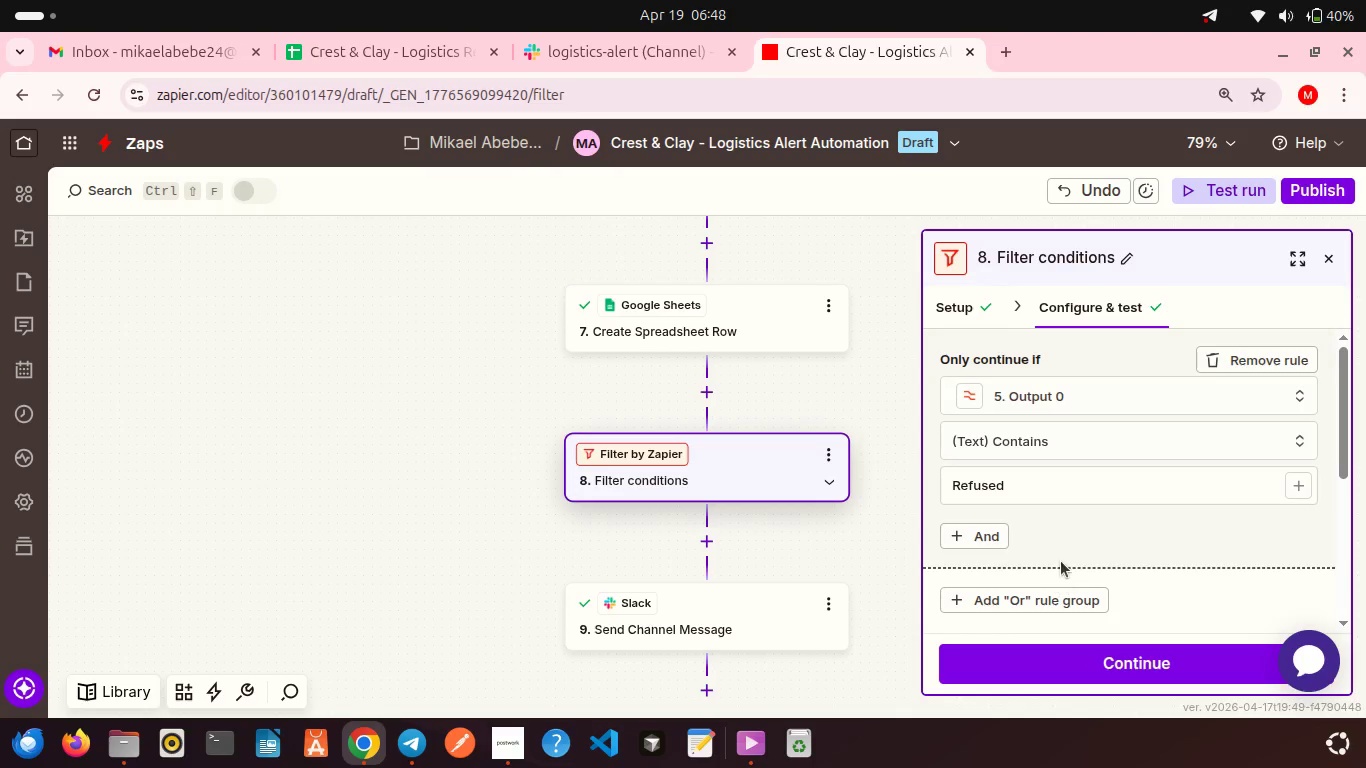 
scroll: coordinate [1061, 561], scroll_direction: down, amount: 6.0
 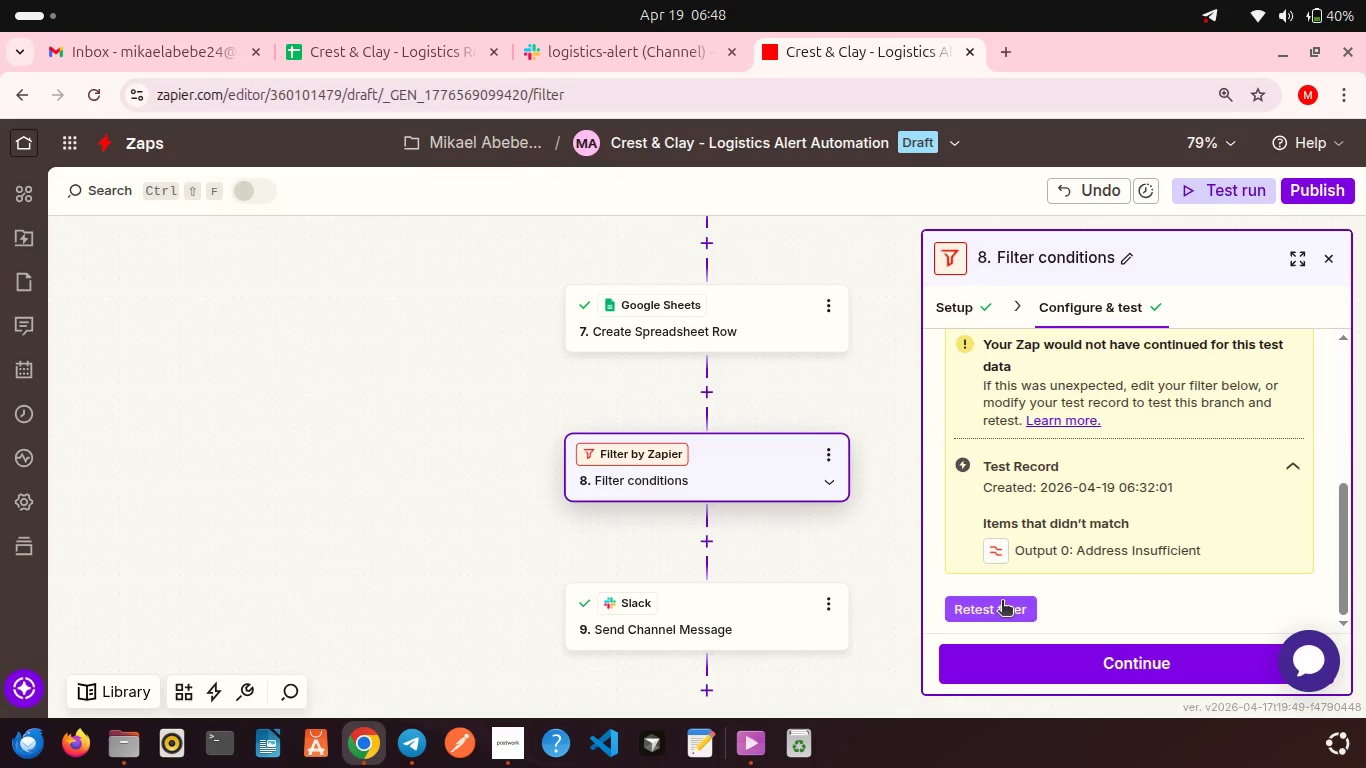 
left_click([1002, 602])
 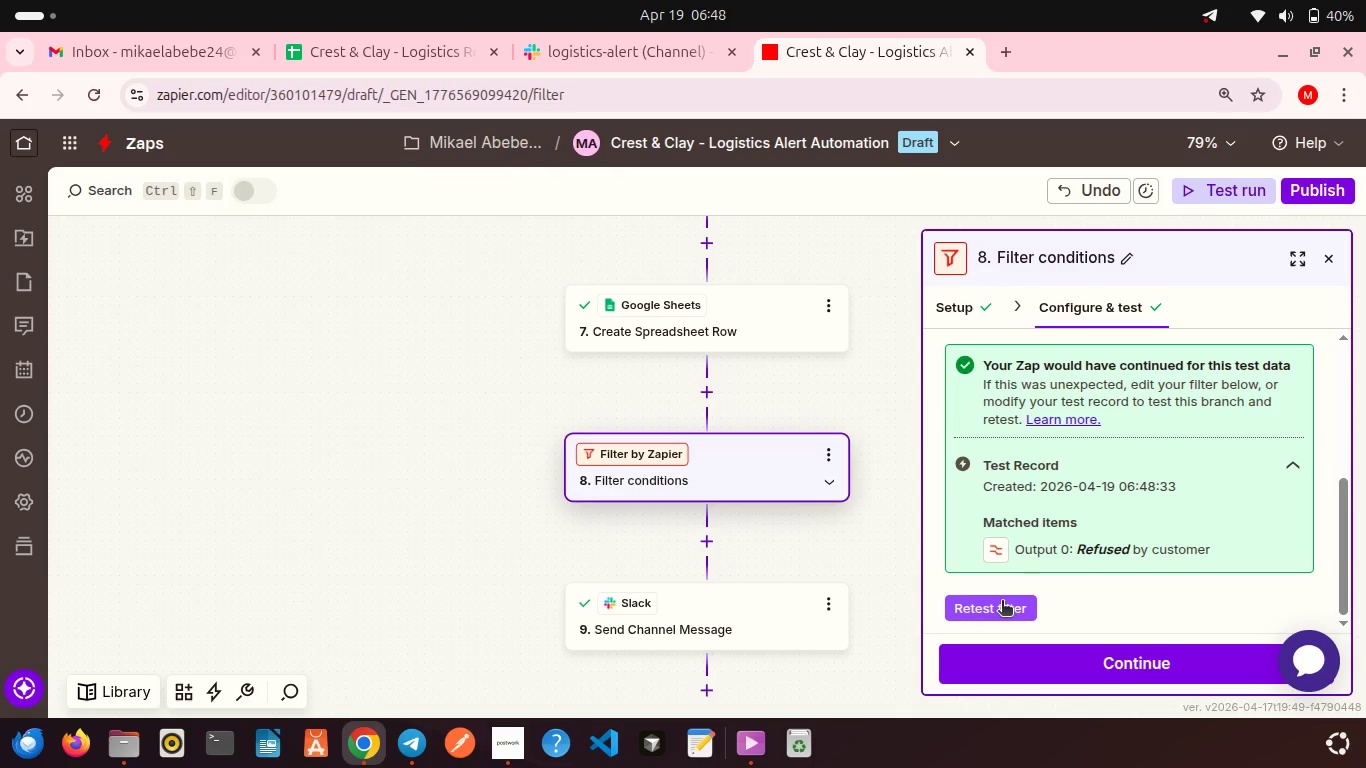 
scroll: coordinate [1002, 602], scroll_direction: down, amount: 6.0
 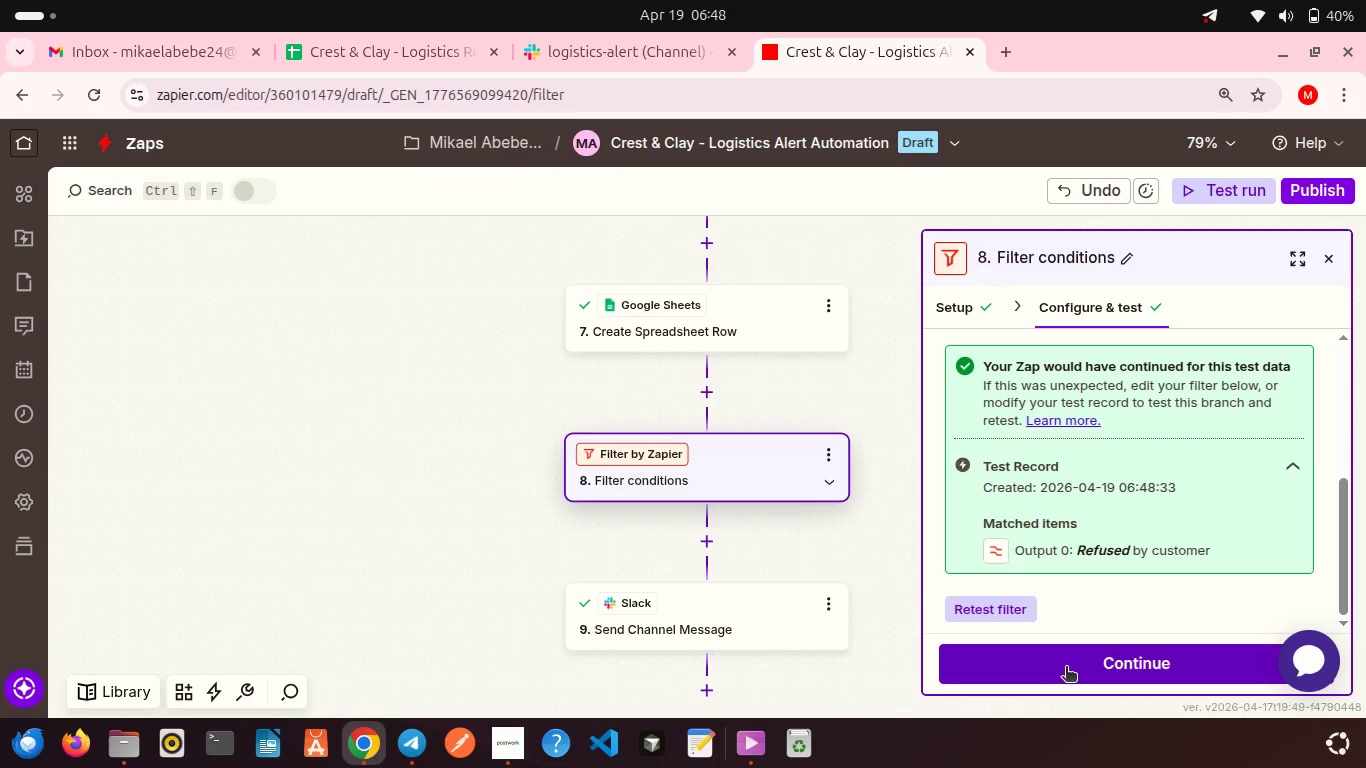 
left_click([1066, 668])
 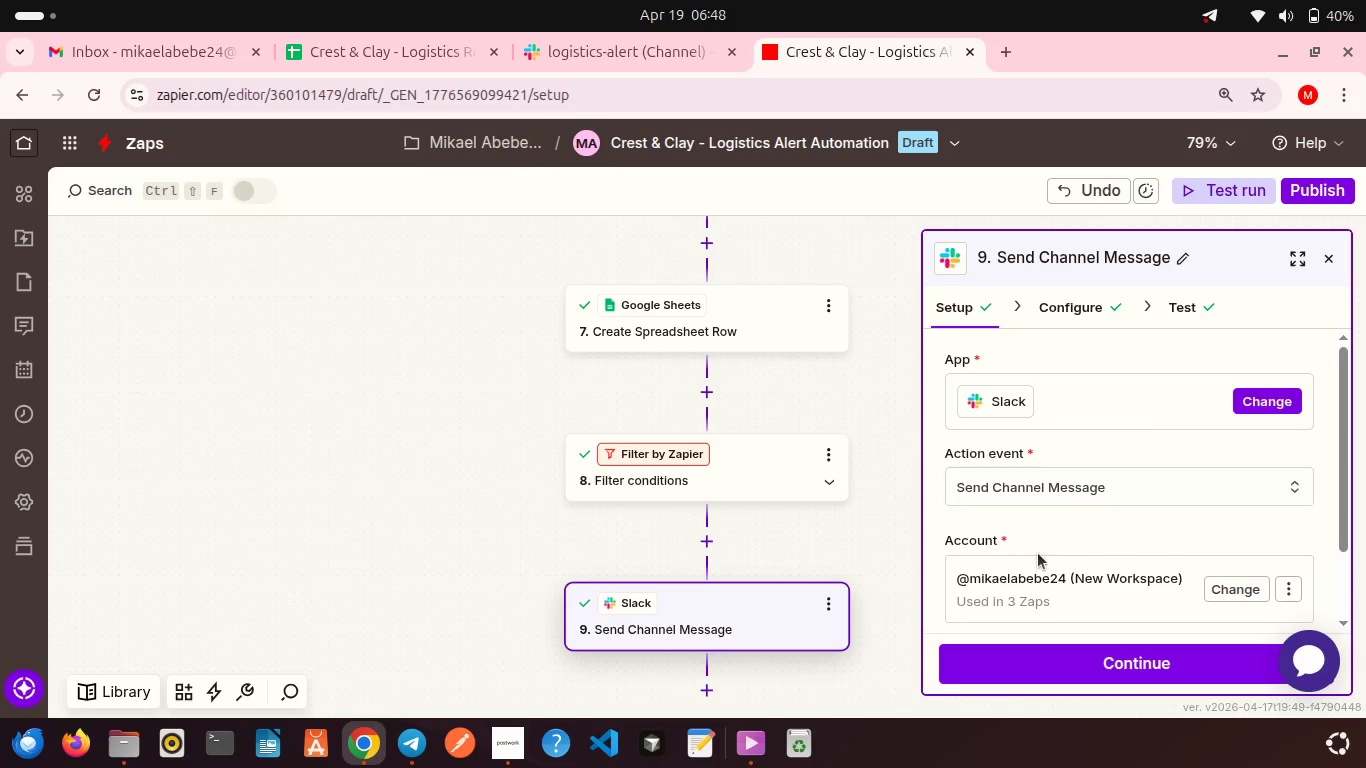 
scroll: coordinate [1038, 553], scroll_direction: down, amount: 2.0
 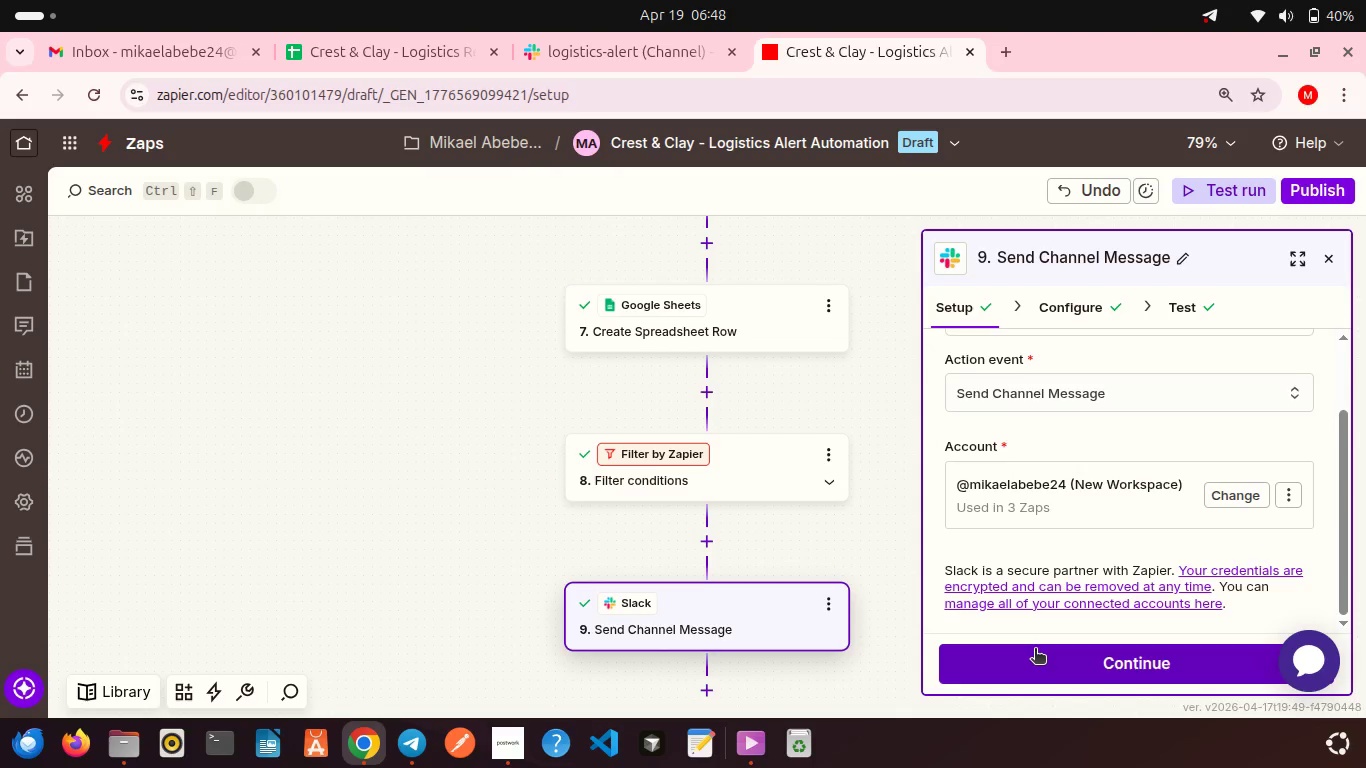 
left_click([1035, 650])
 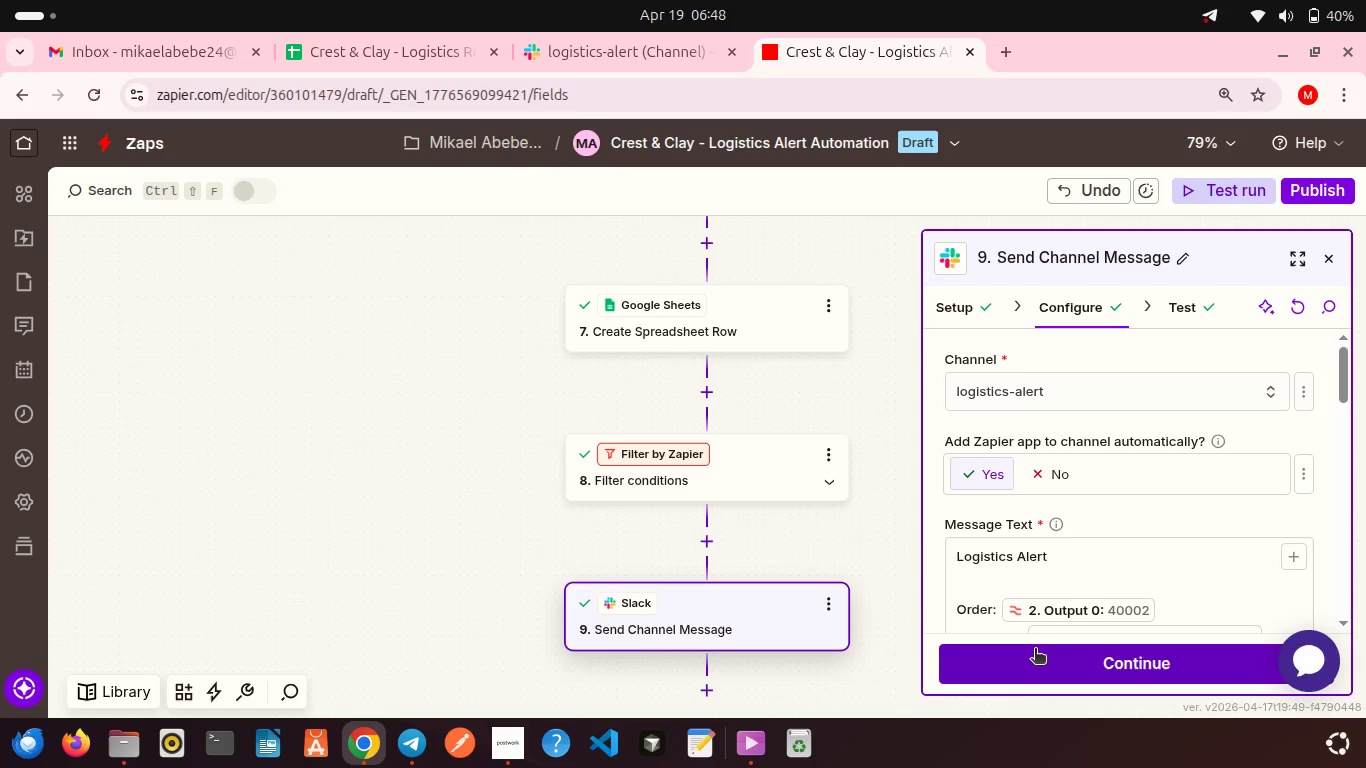 
left_click([1035, 650])
 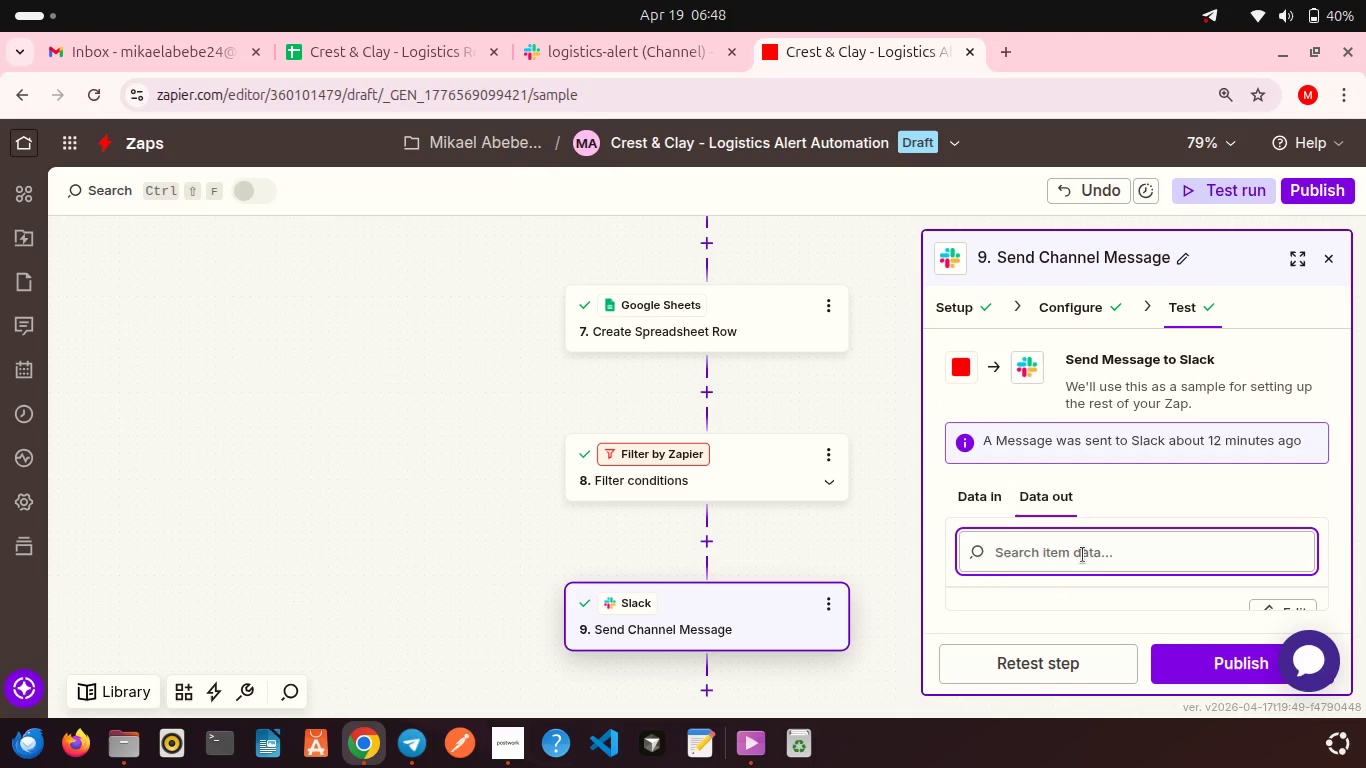 
scroll: coordinate [1083, 555], scroll_direction: down, amount: 4.0
 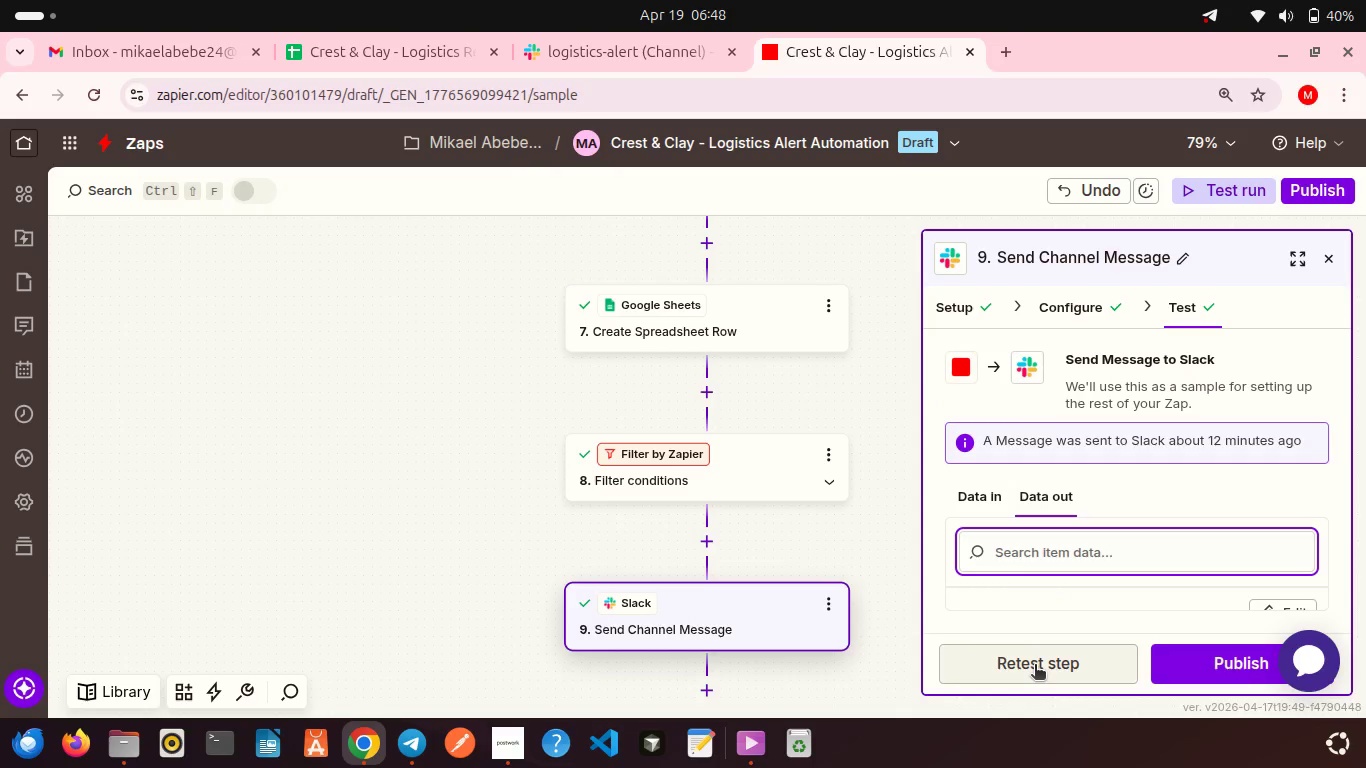 
left_click([1035, 666])
 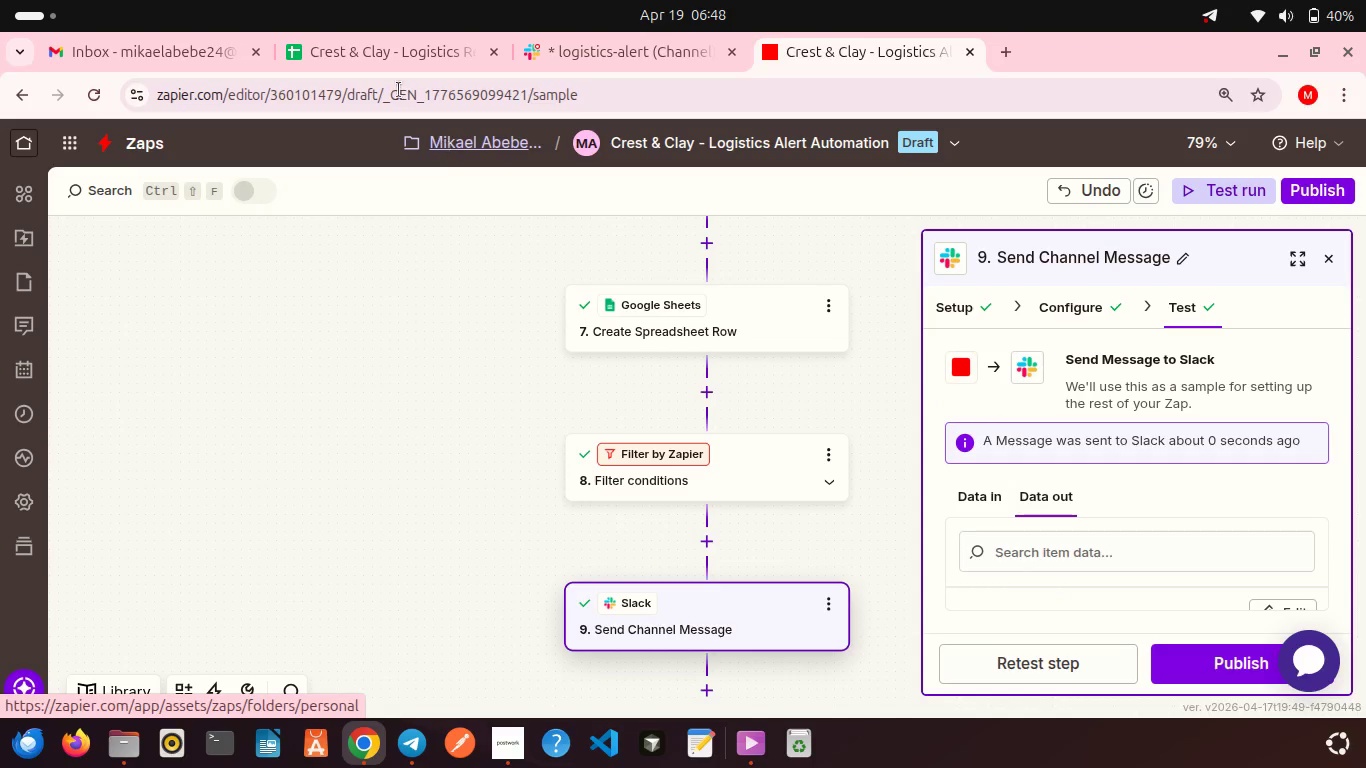 
wait(7.0)
 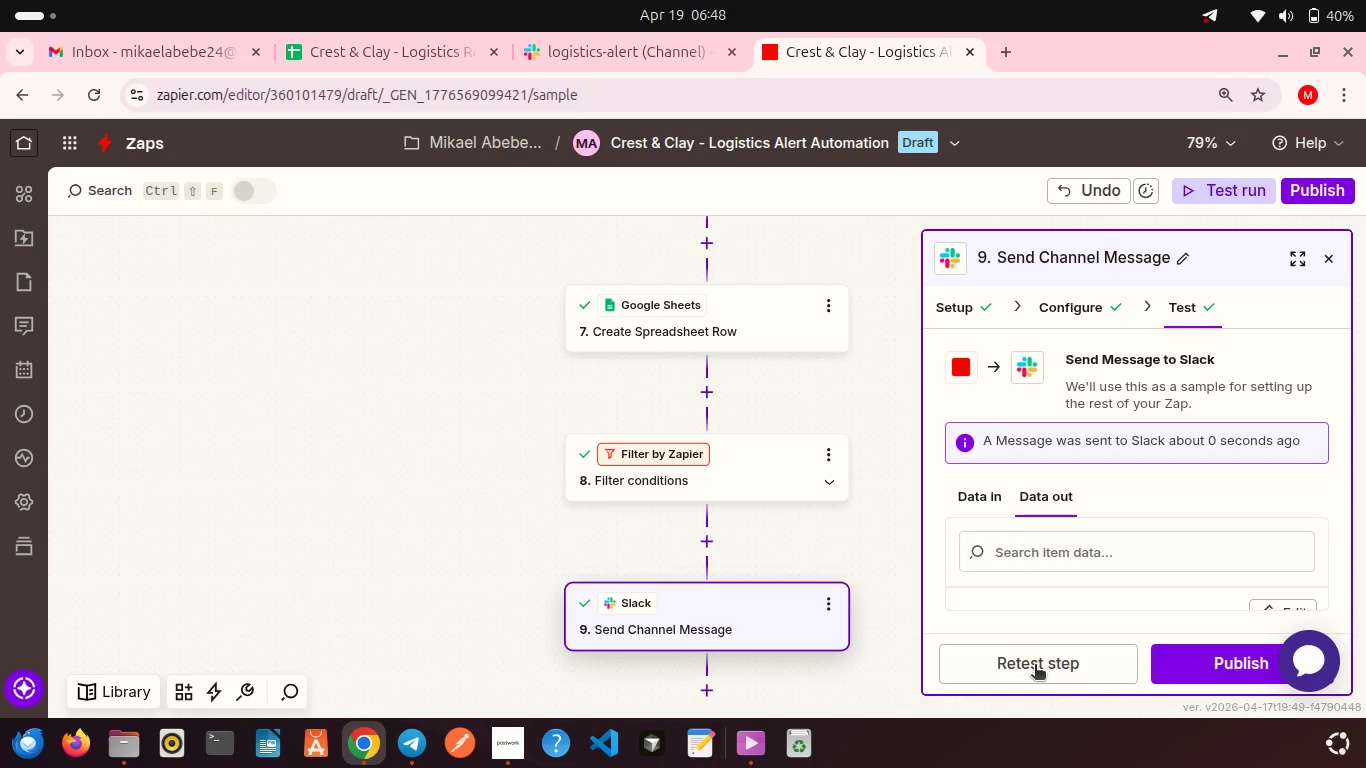 
left_click([368, 44])
 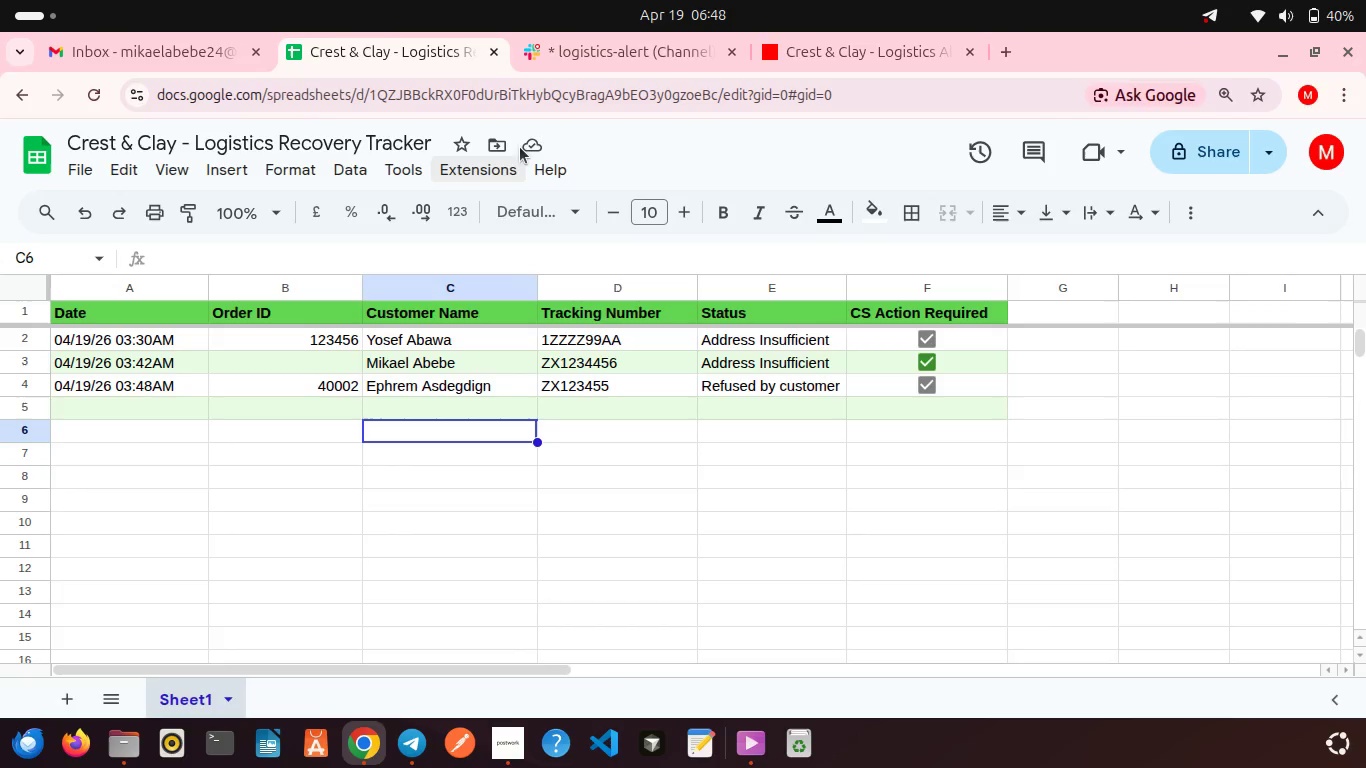 
wait(5.18)
 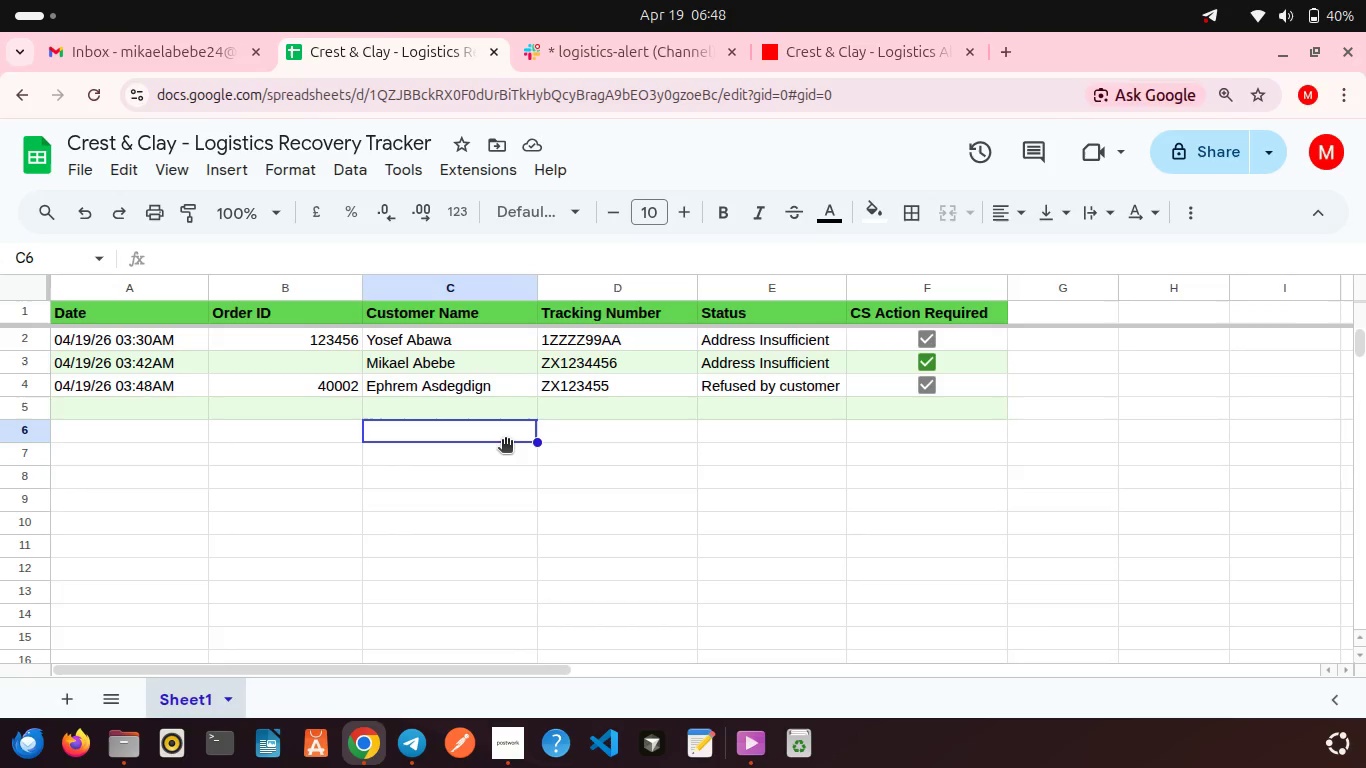 
left_click([570, 53])
 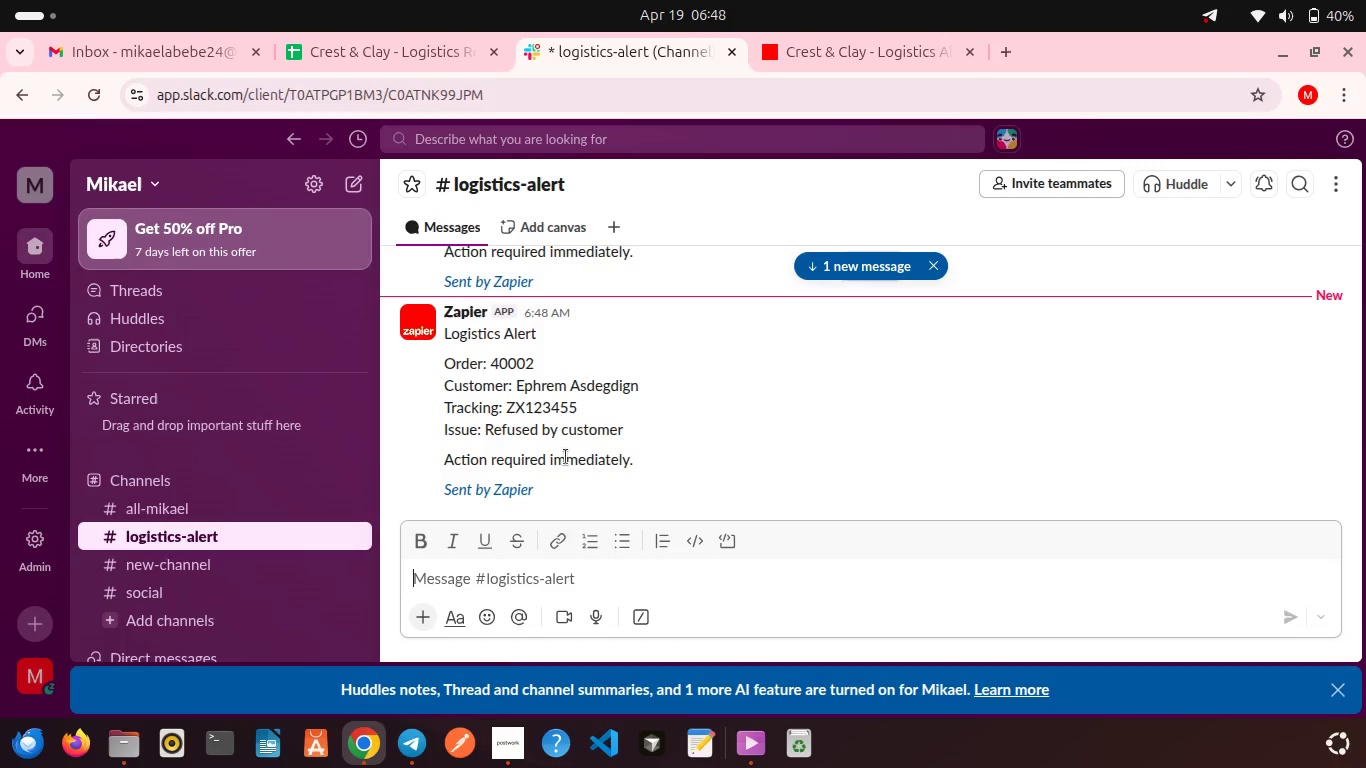 
scroll: coordinate [566, 457], scroll_direction: down, amount: 5.0
 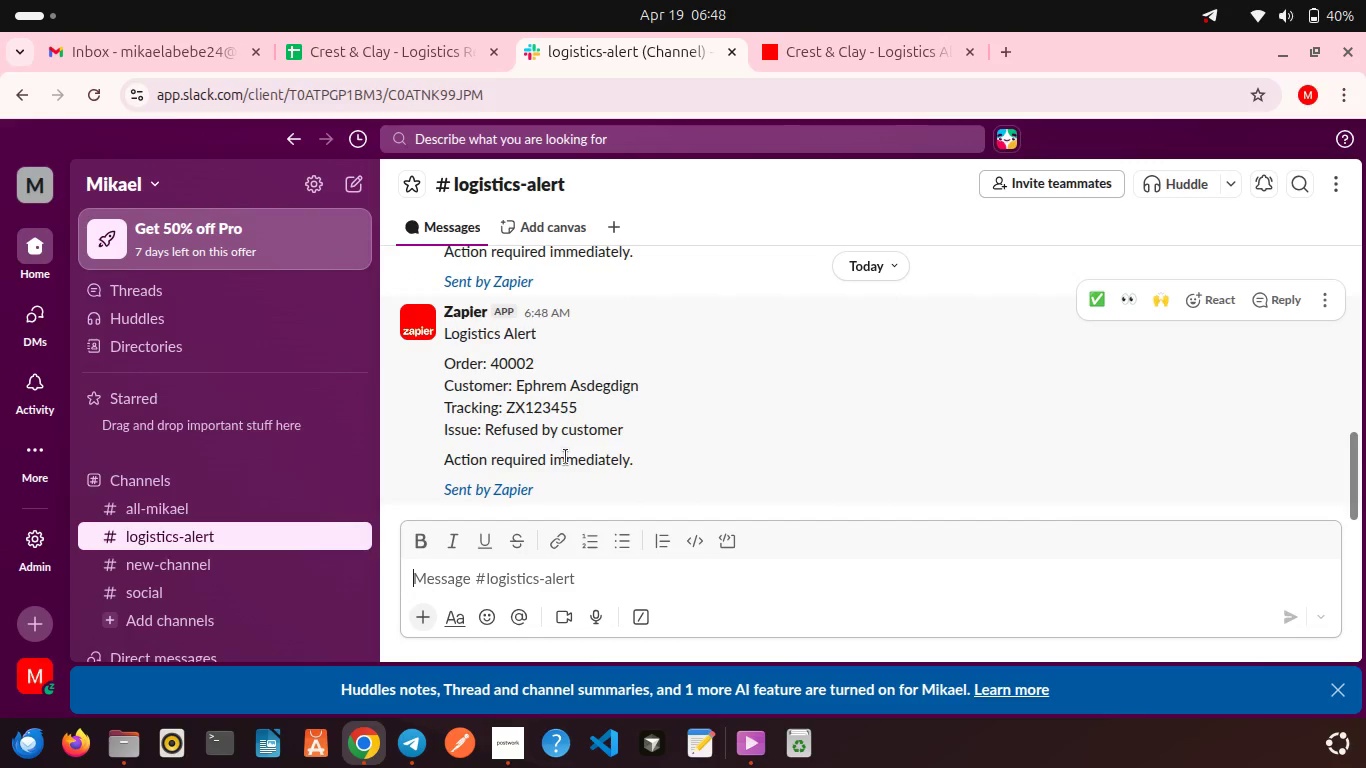 
scroll: coordinate [566, 457], scroll_direction: up, amount: 2.0
 